 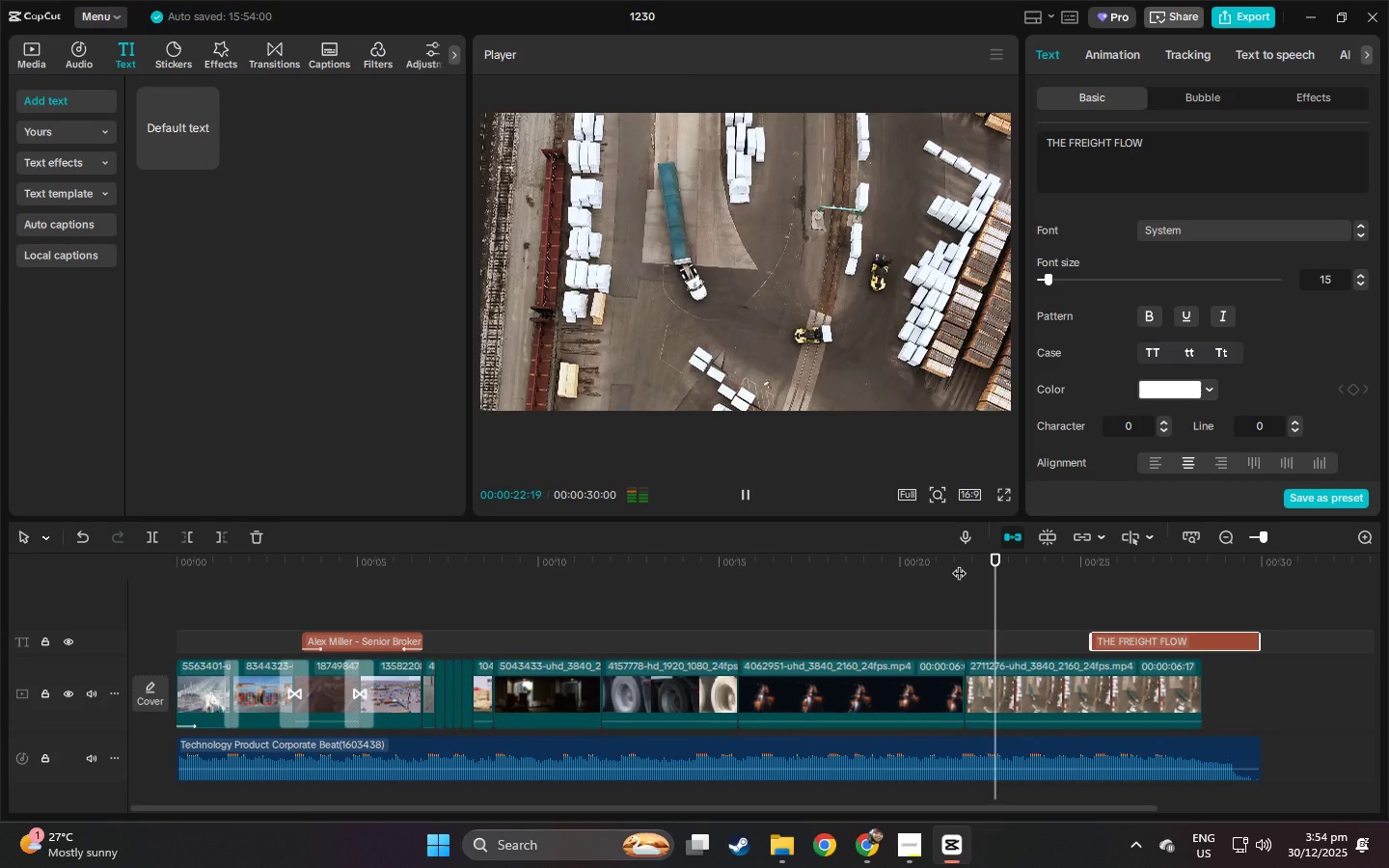 
key(Space)
 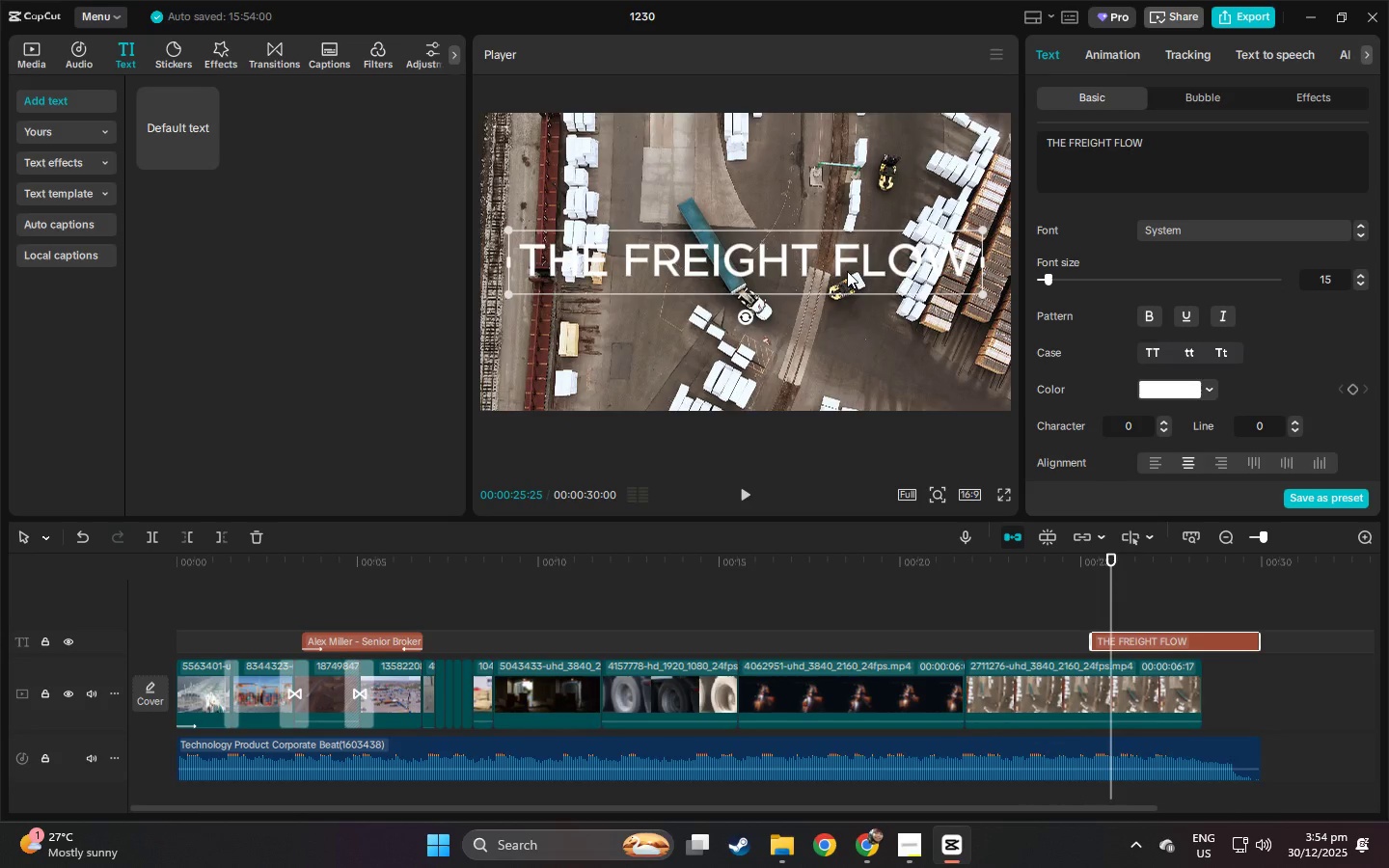 
key(Space)
 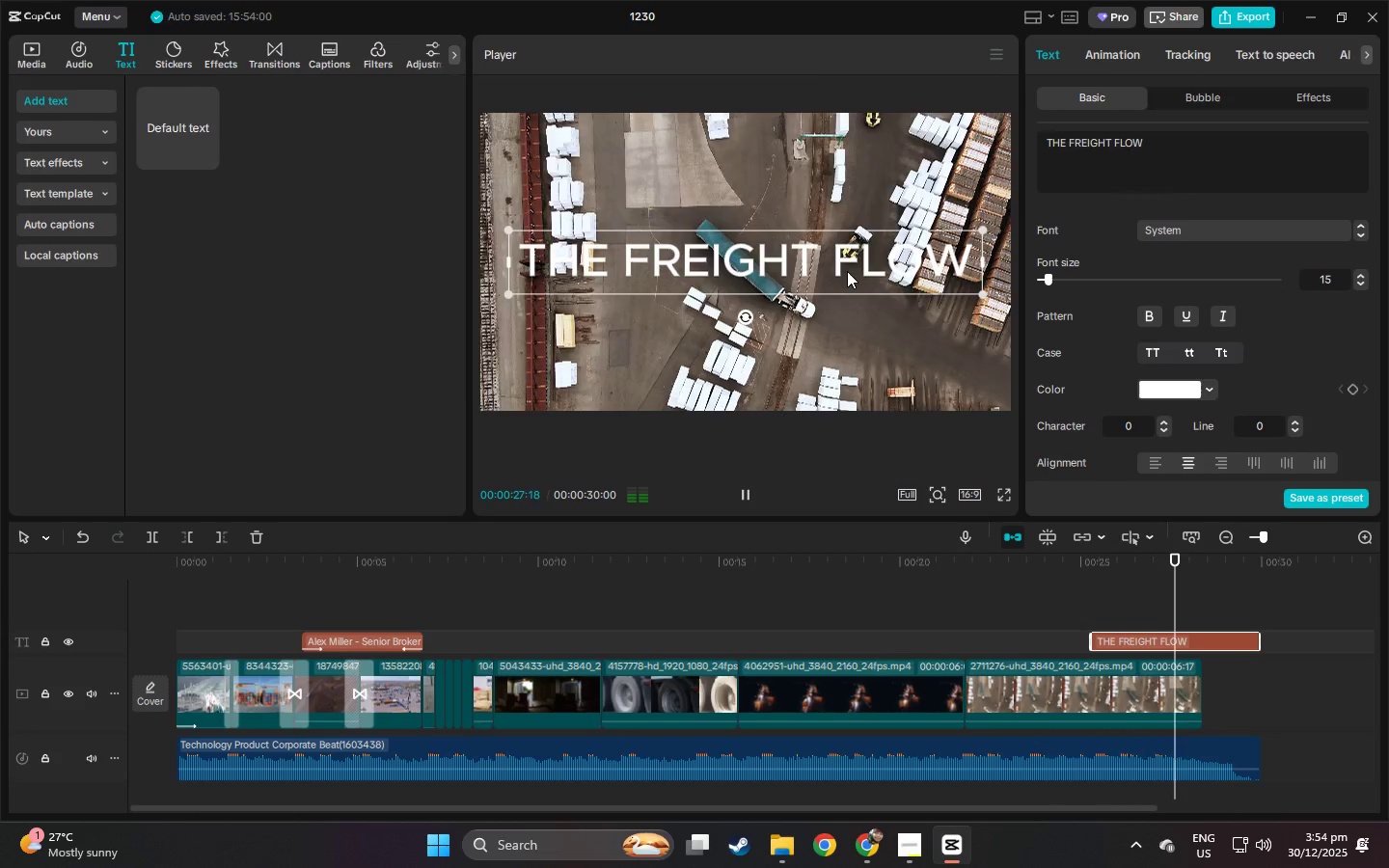 
key(Space)
 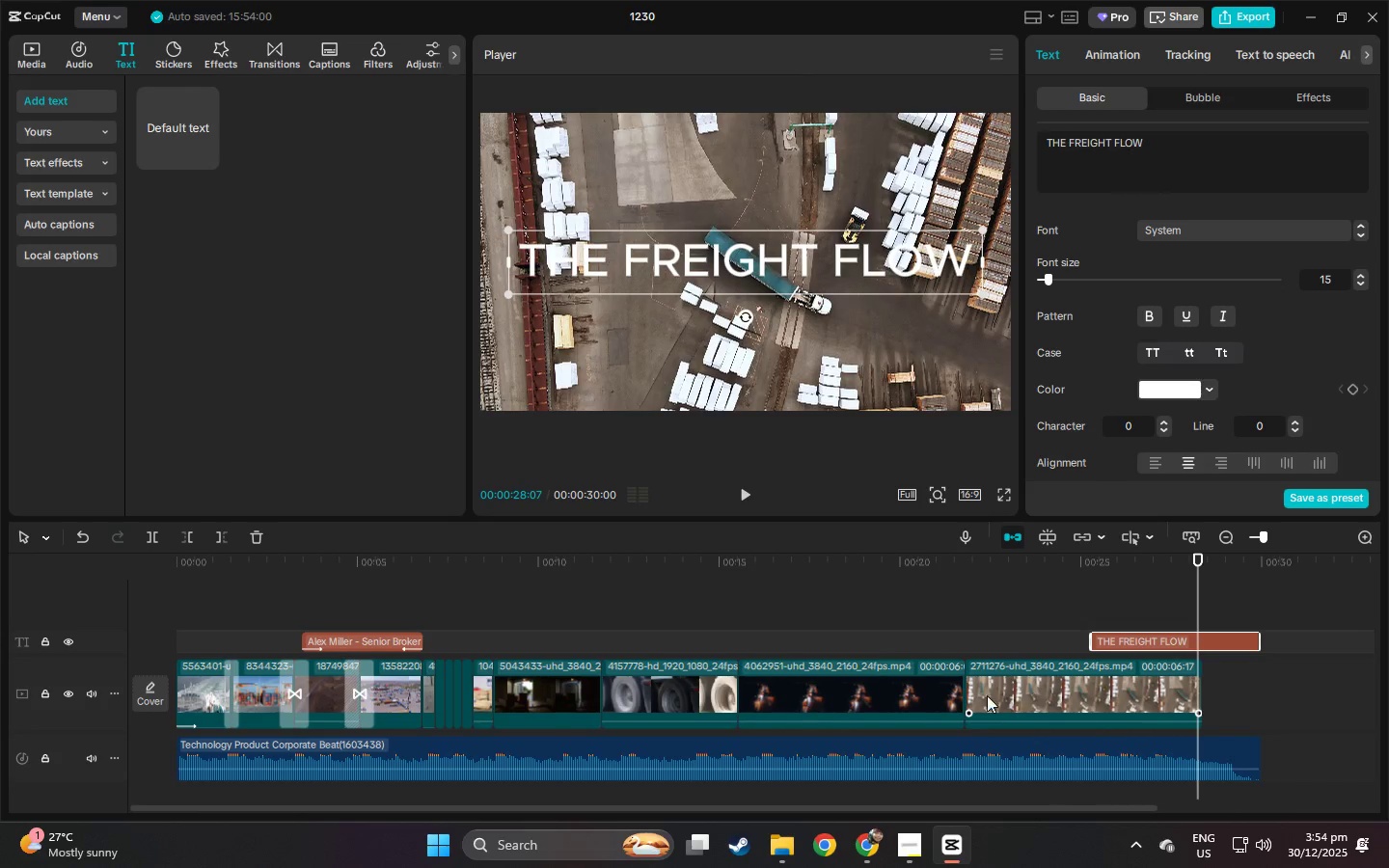 
left_click([1076, 695])
 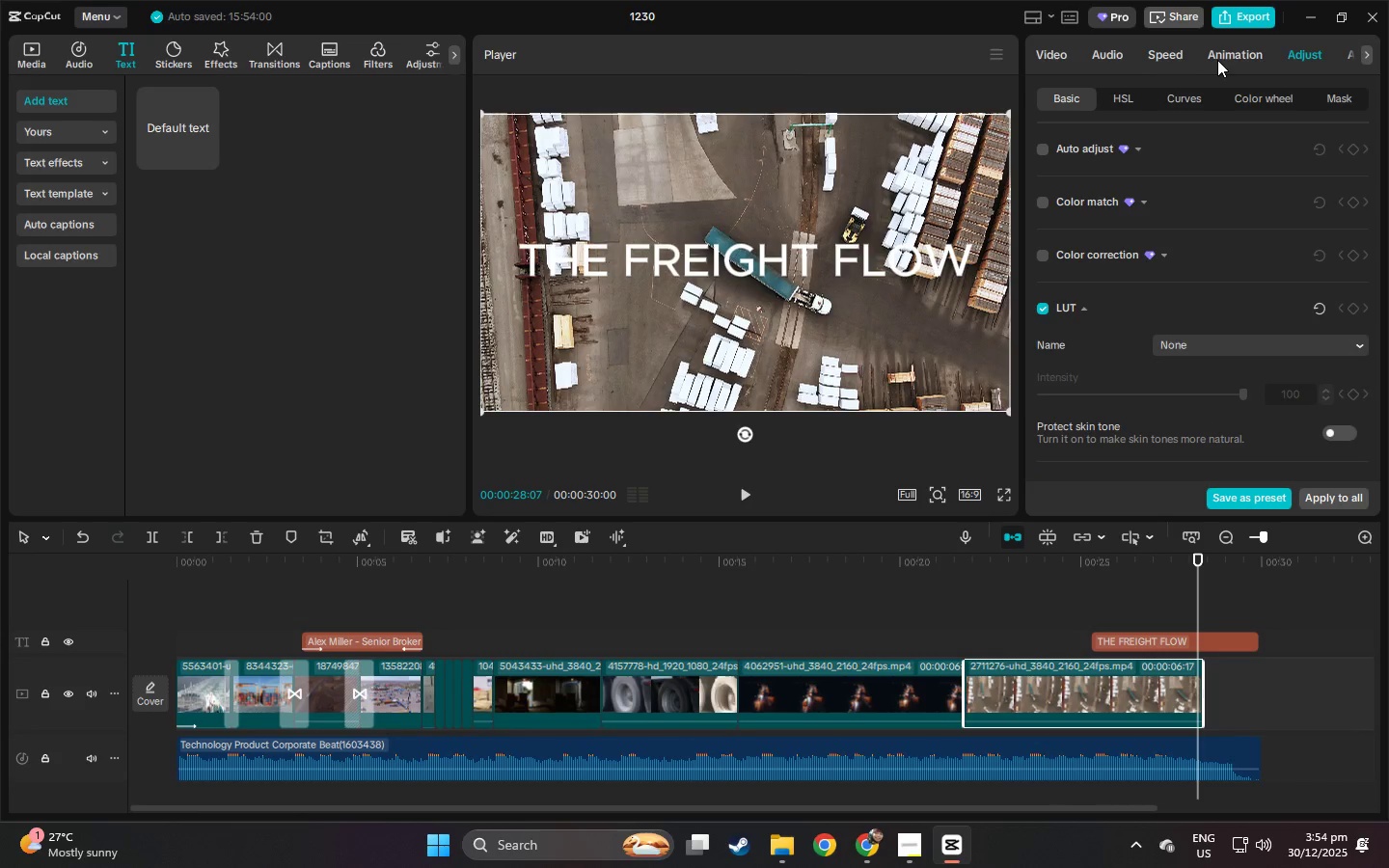 
left_click([1219, 55])
 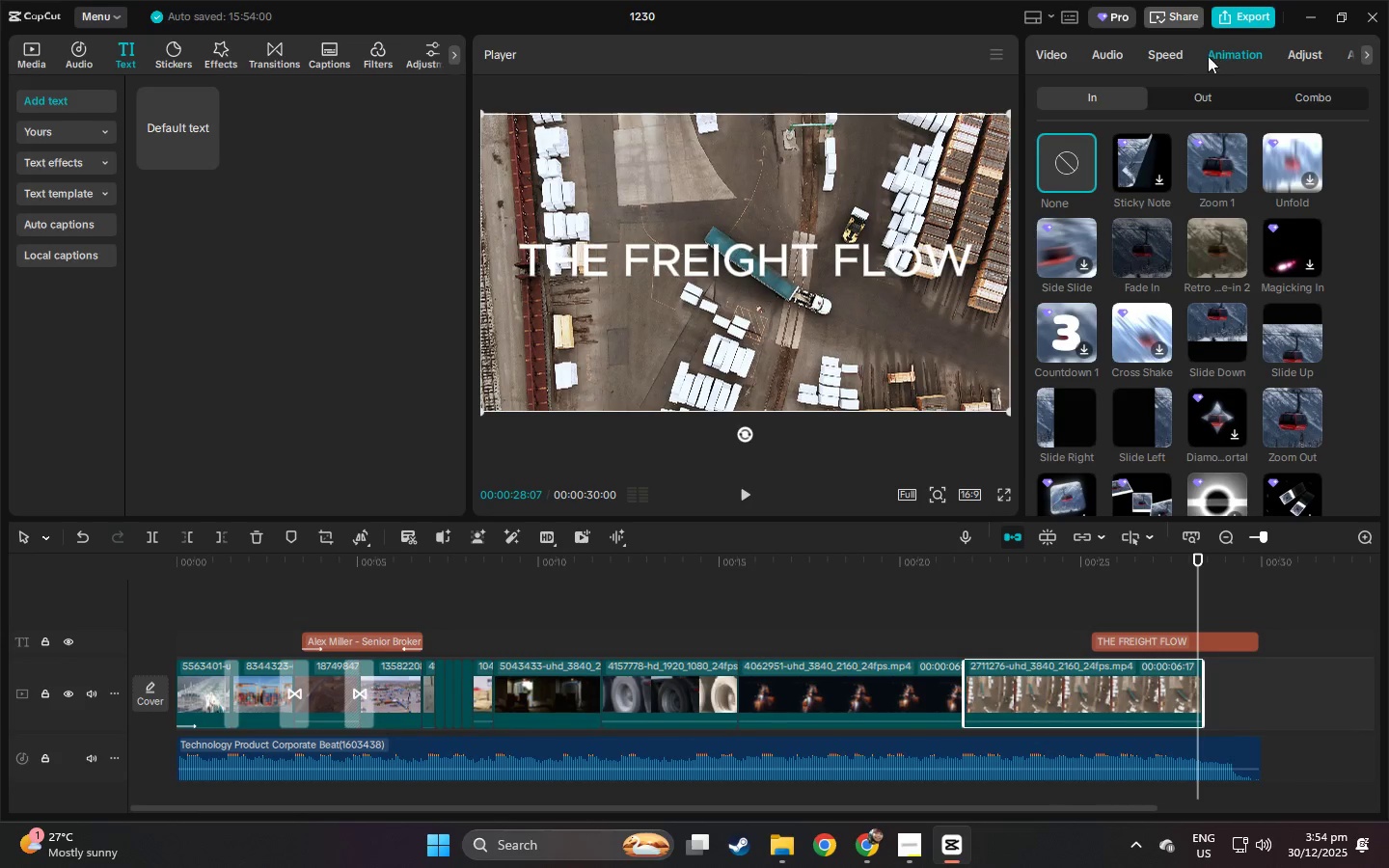 
left_click_drag(start_coordinate=[1148, 50], to_coordinate=[1143, 50])
 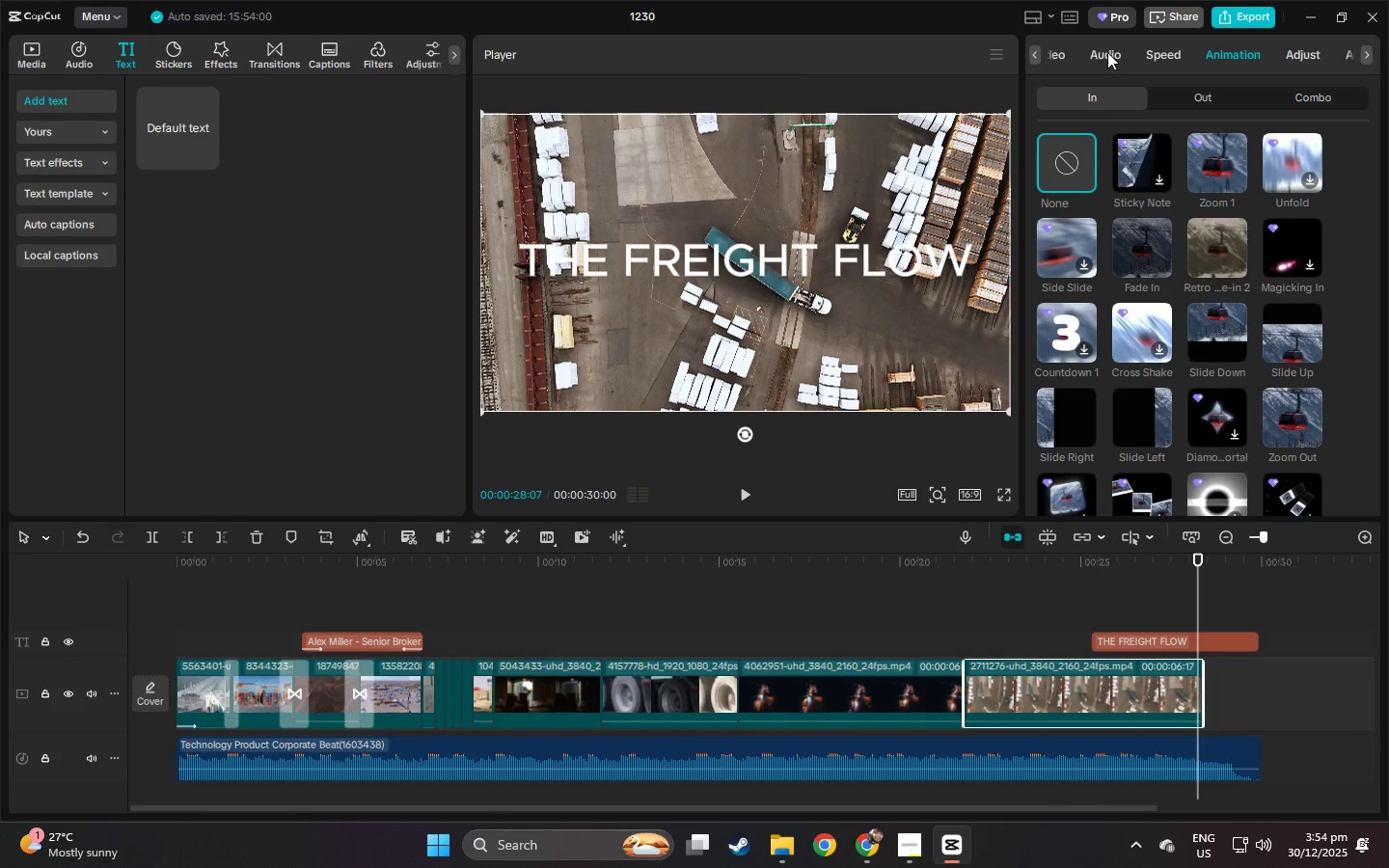 
left_click([1153, 60])
 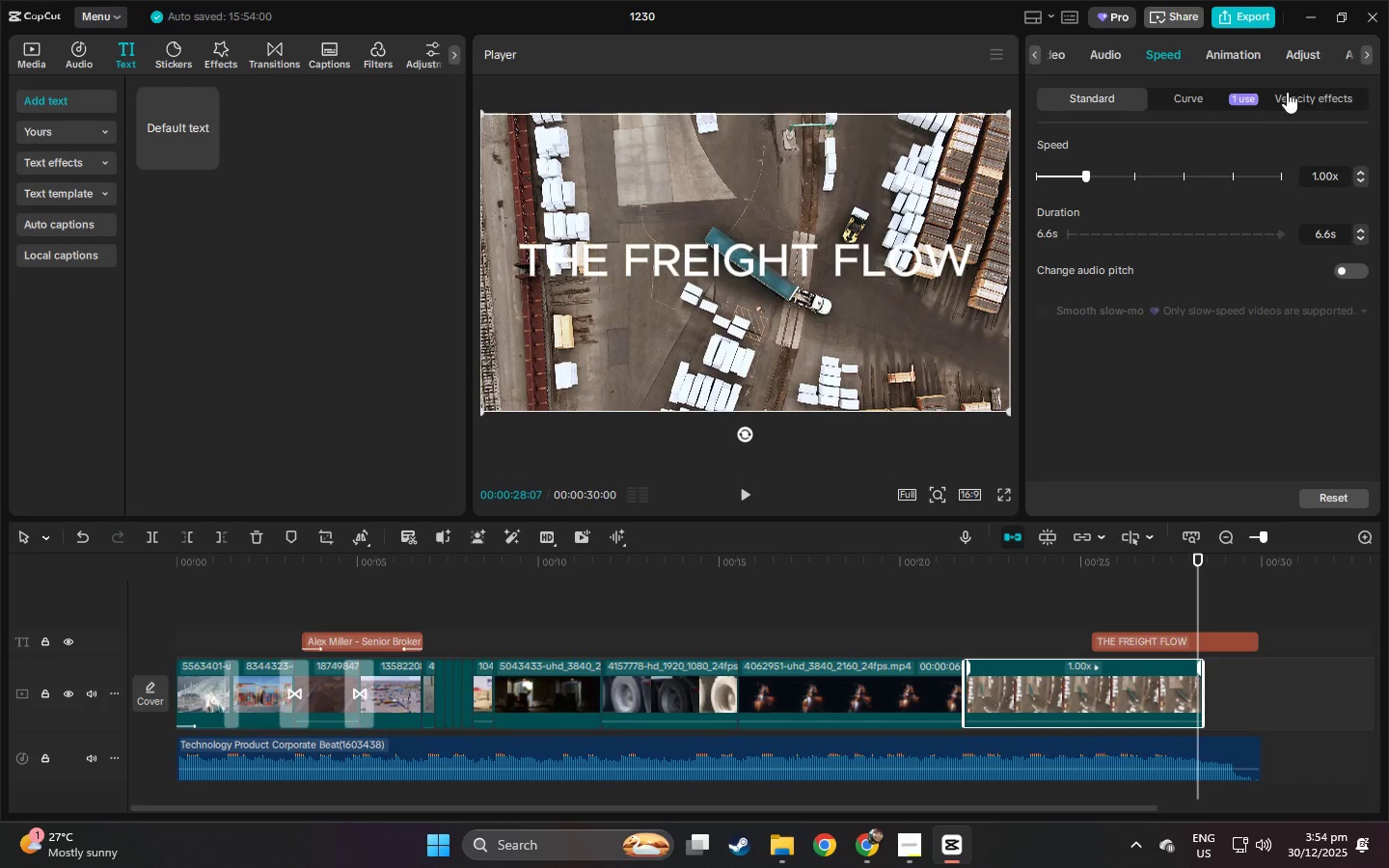 
left_click([1304, 97])
 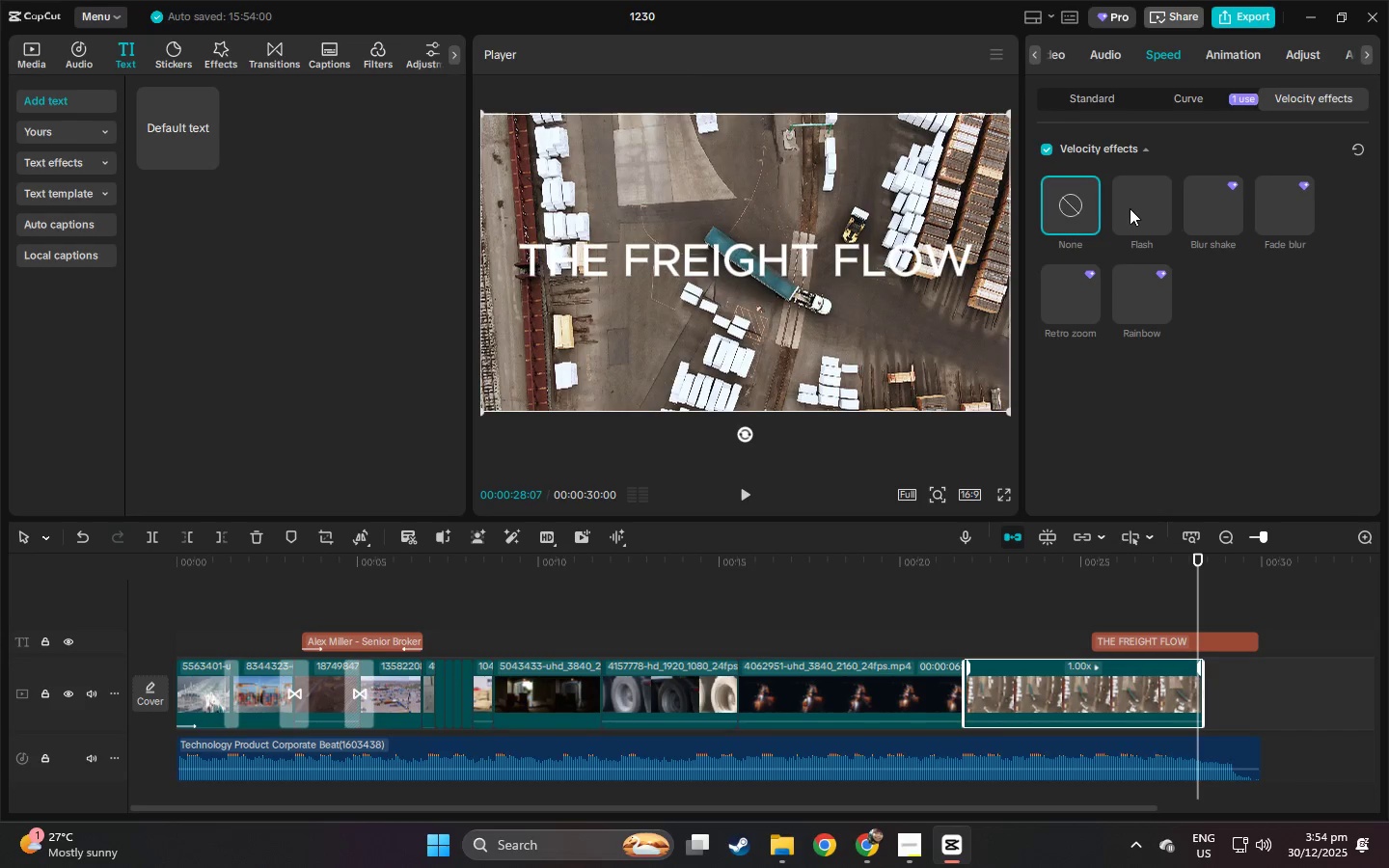 
left_click([1129, 209])
 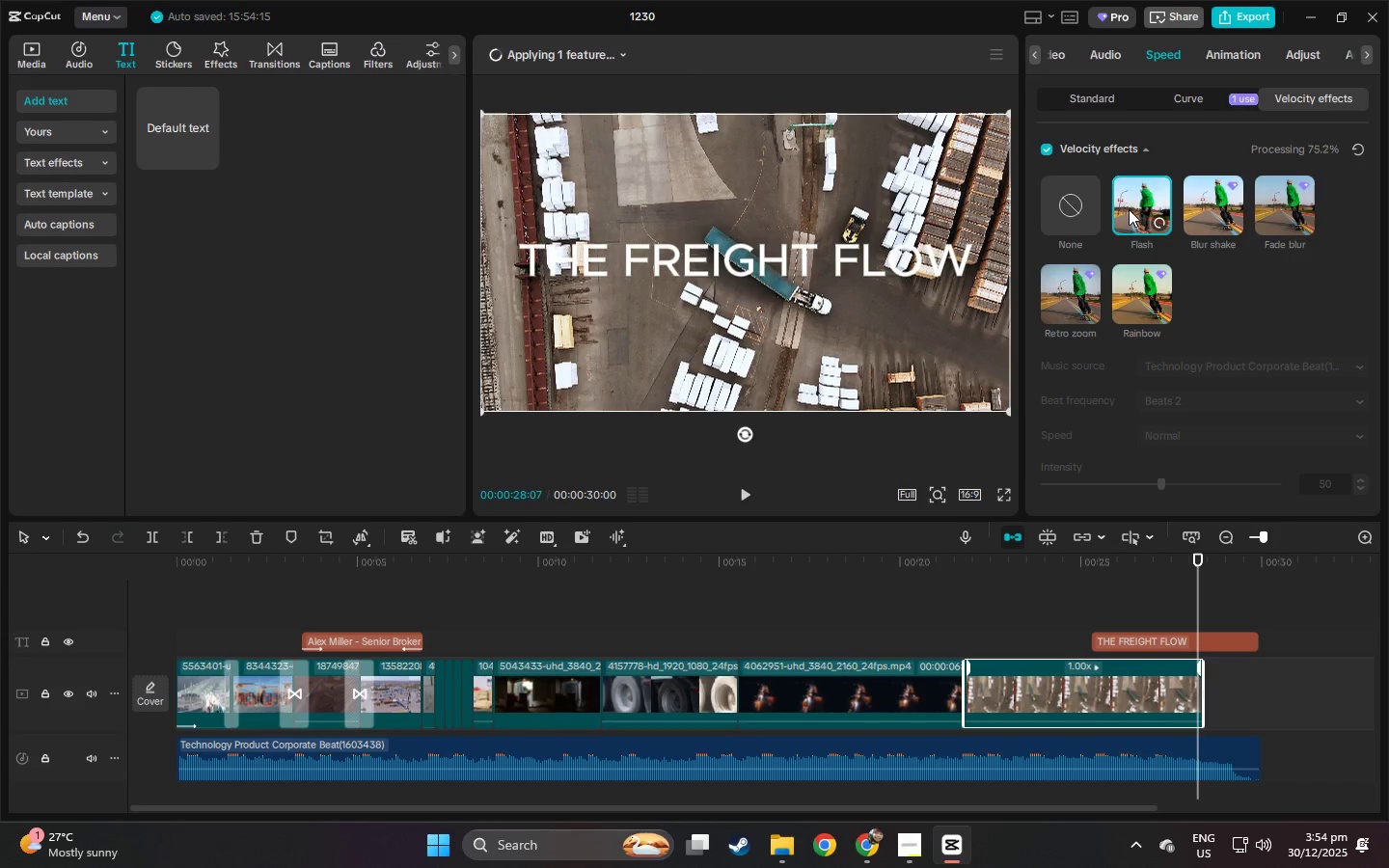 
wait(16.69)
 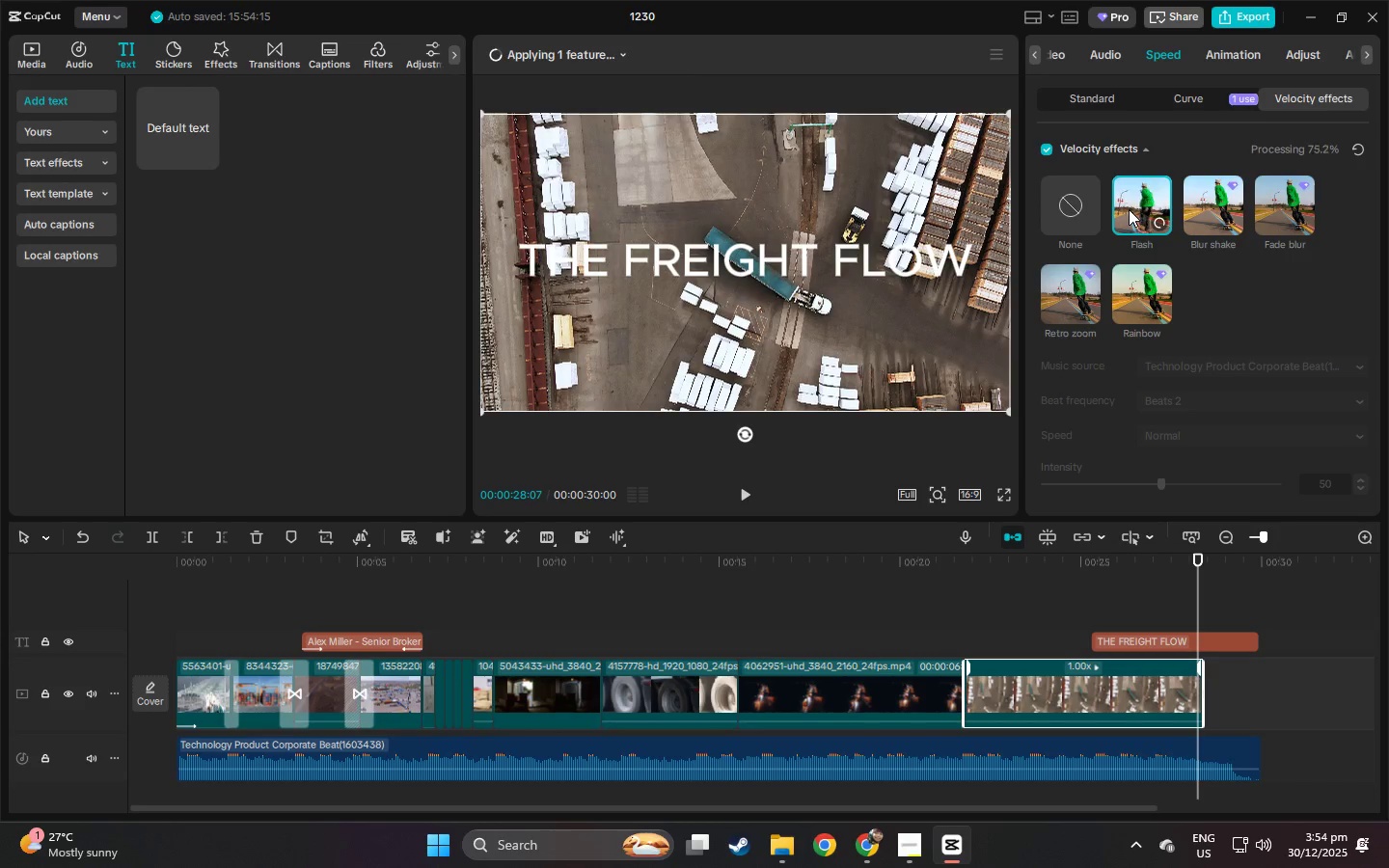 
left_click([737, 564])
 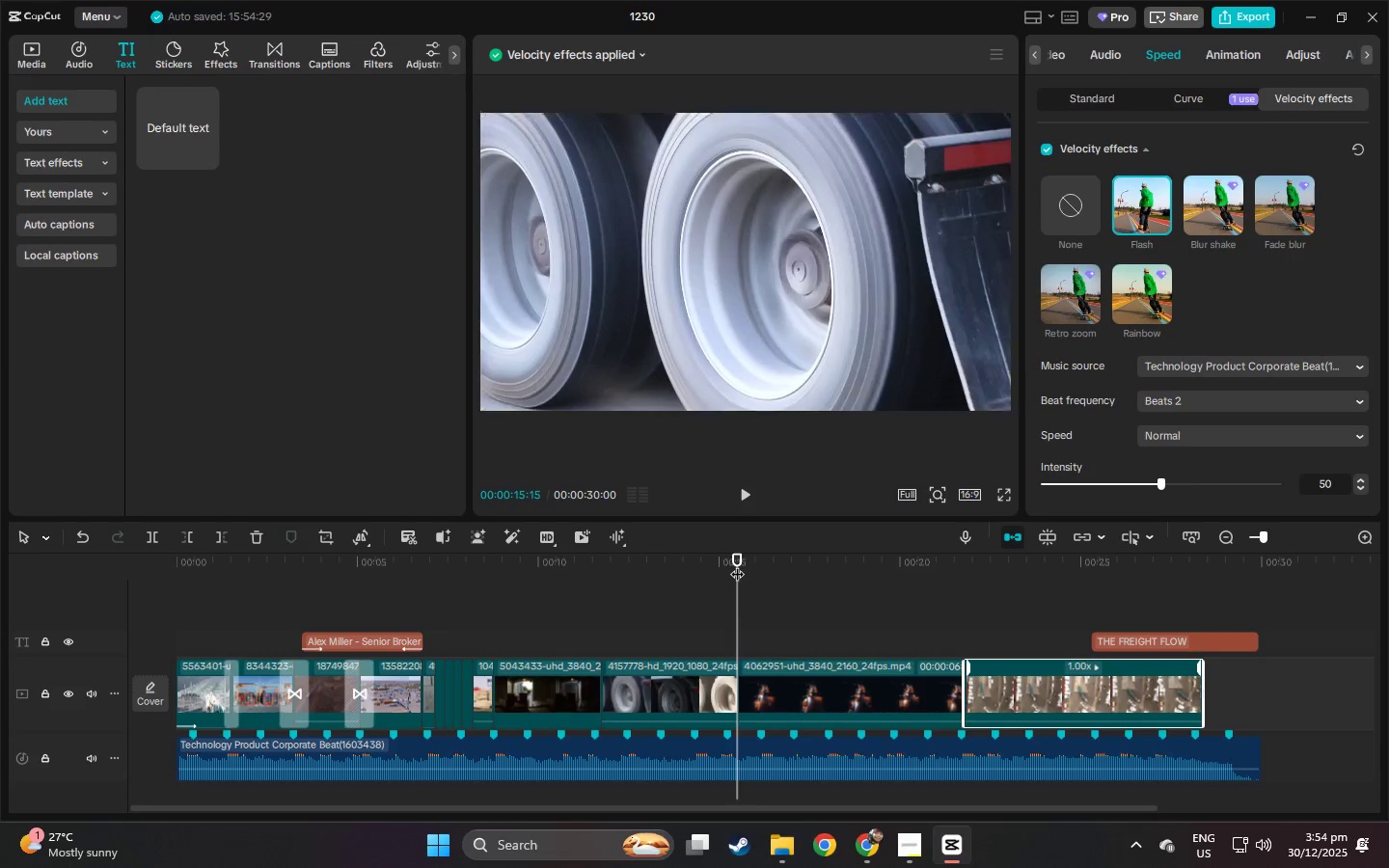 
key(Space)
 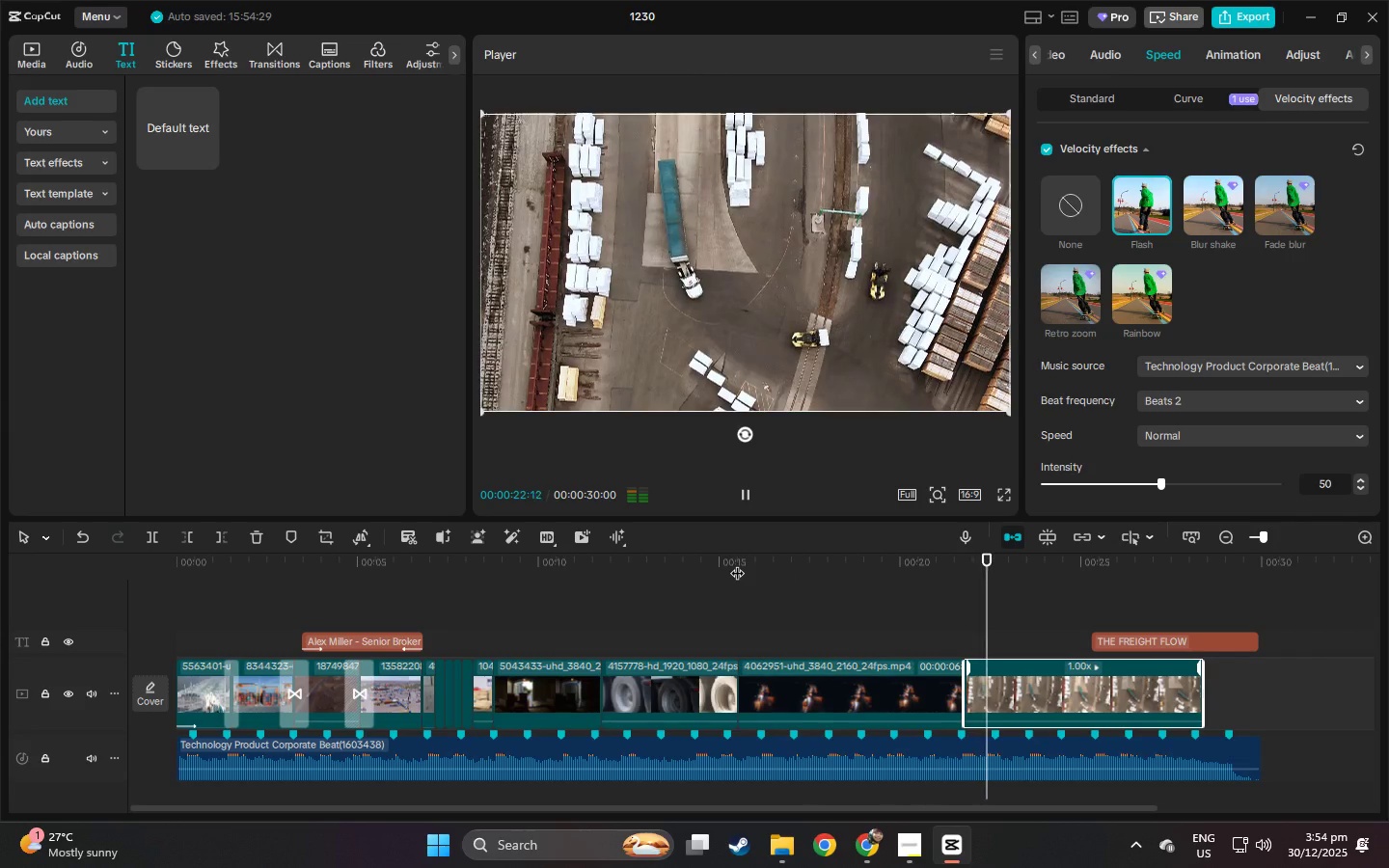 
wait(11.94)
 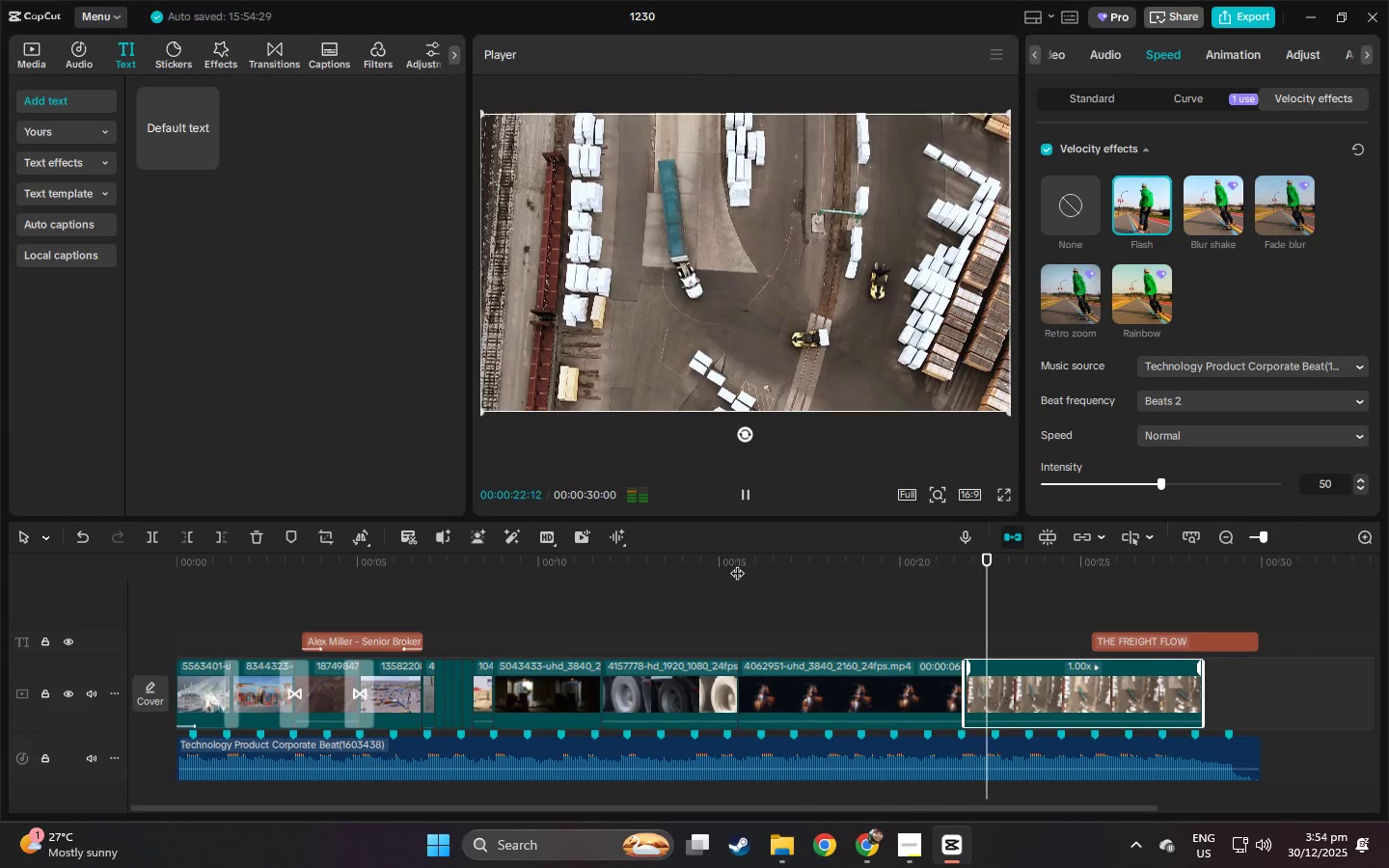 
left_click([858, 680])
 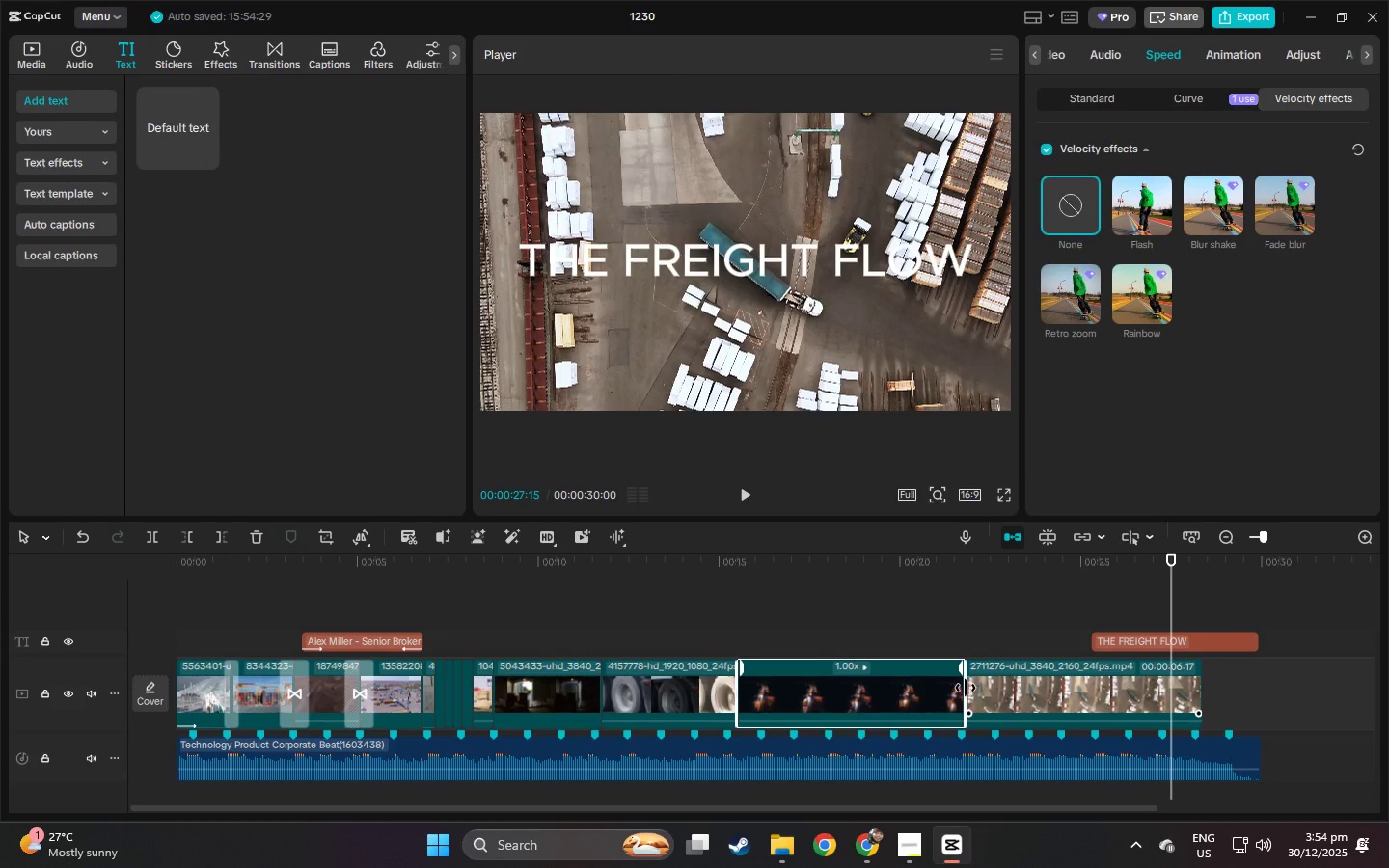 
left_click_drag(start_coordinate=[963, 688], to_coordinate=[1354, 697])
 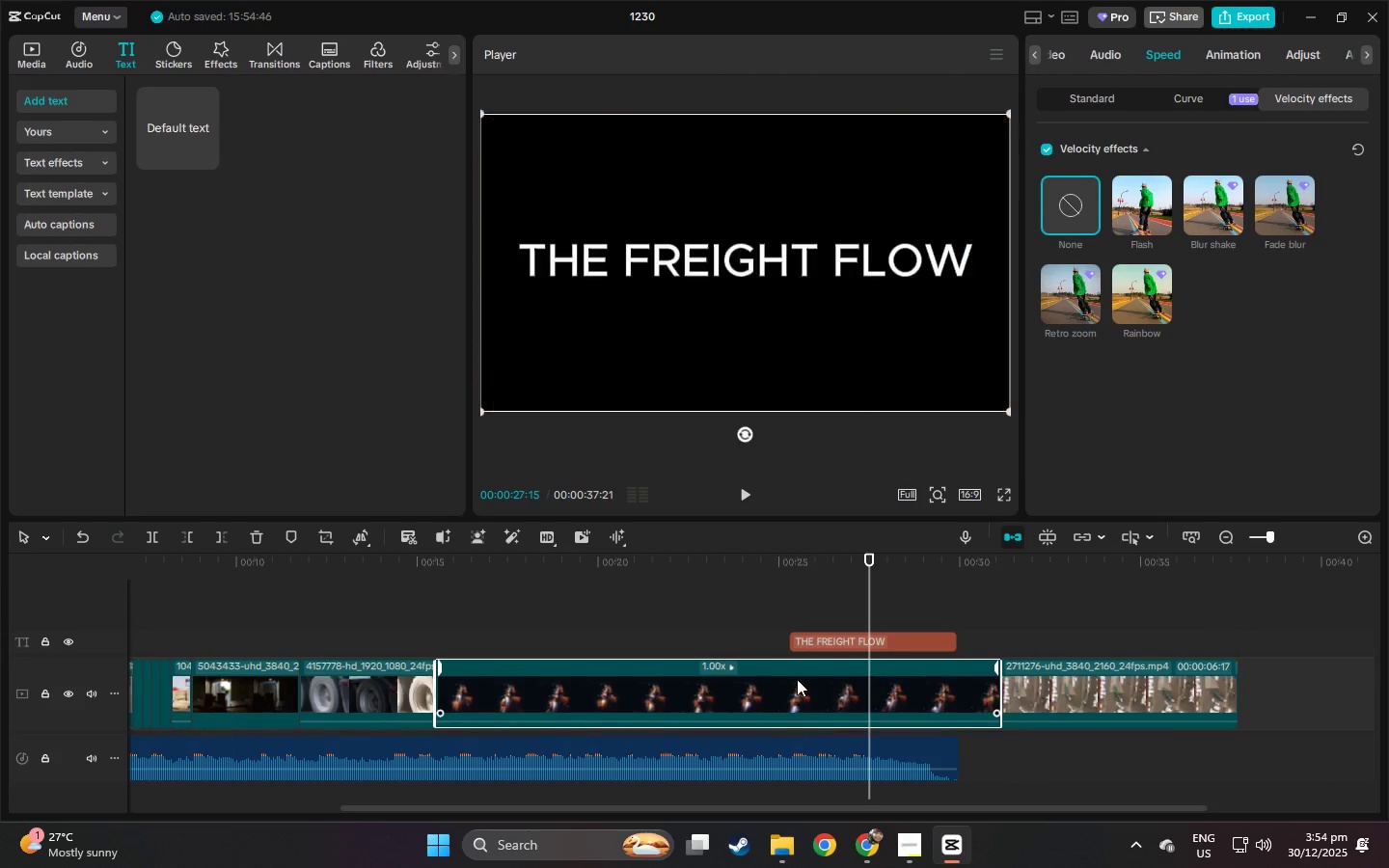 
left_click([796, 679])
 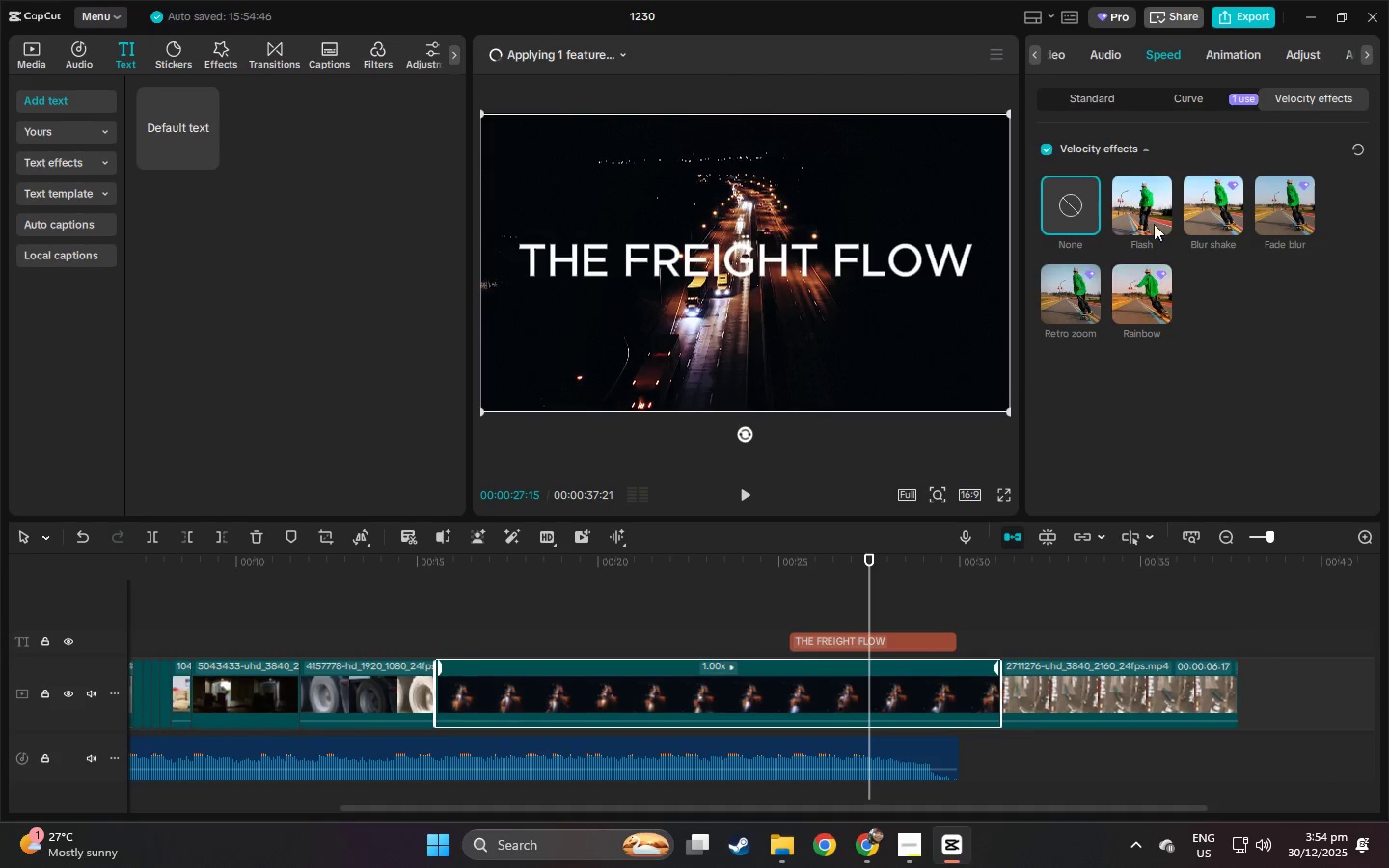 
left_click([1152, 187])
 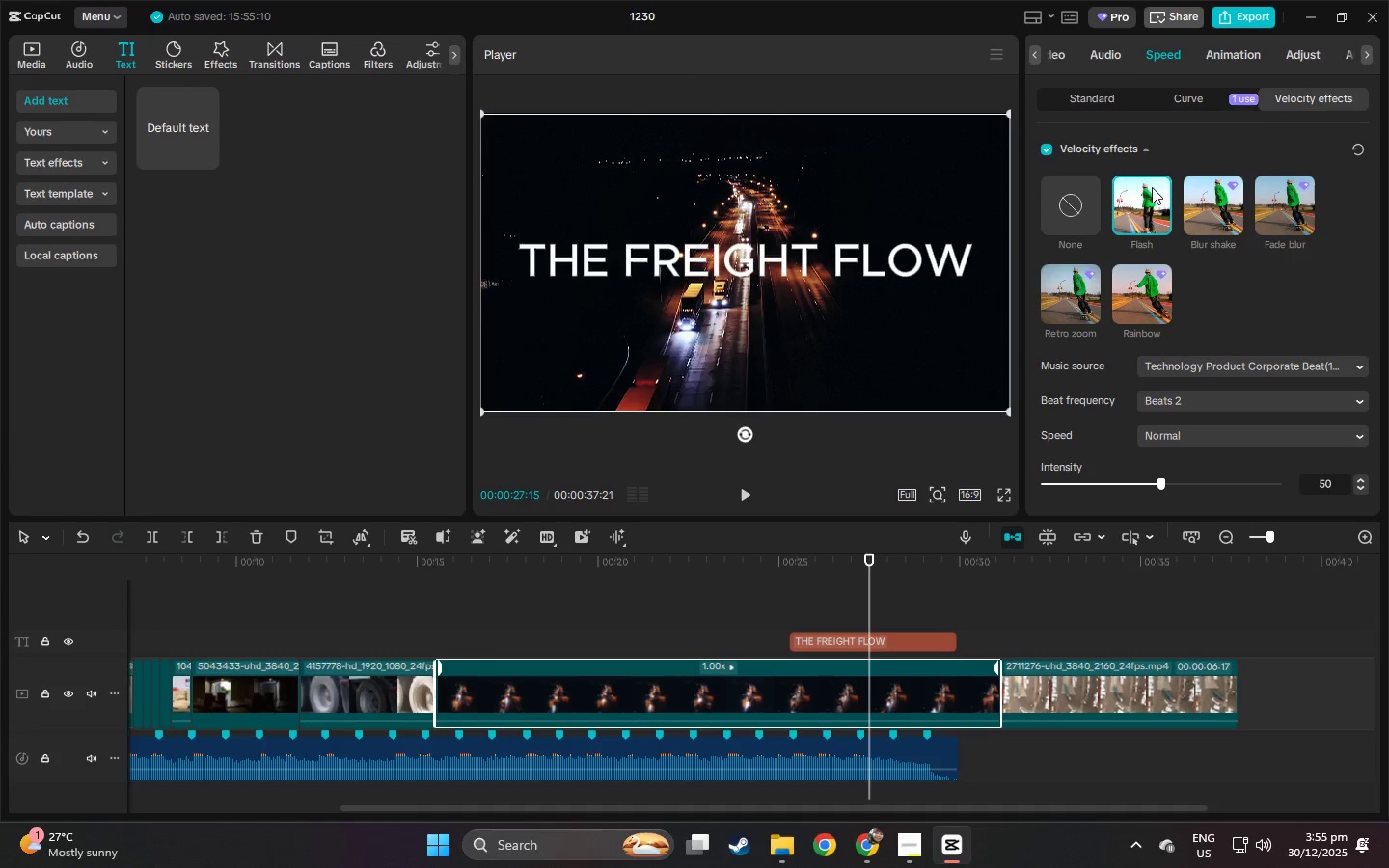 
wait(36.06)
 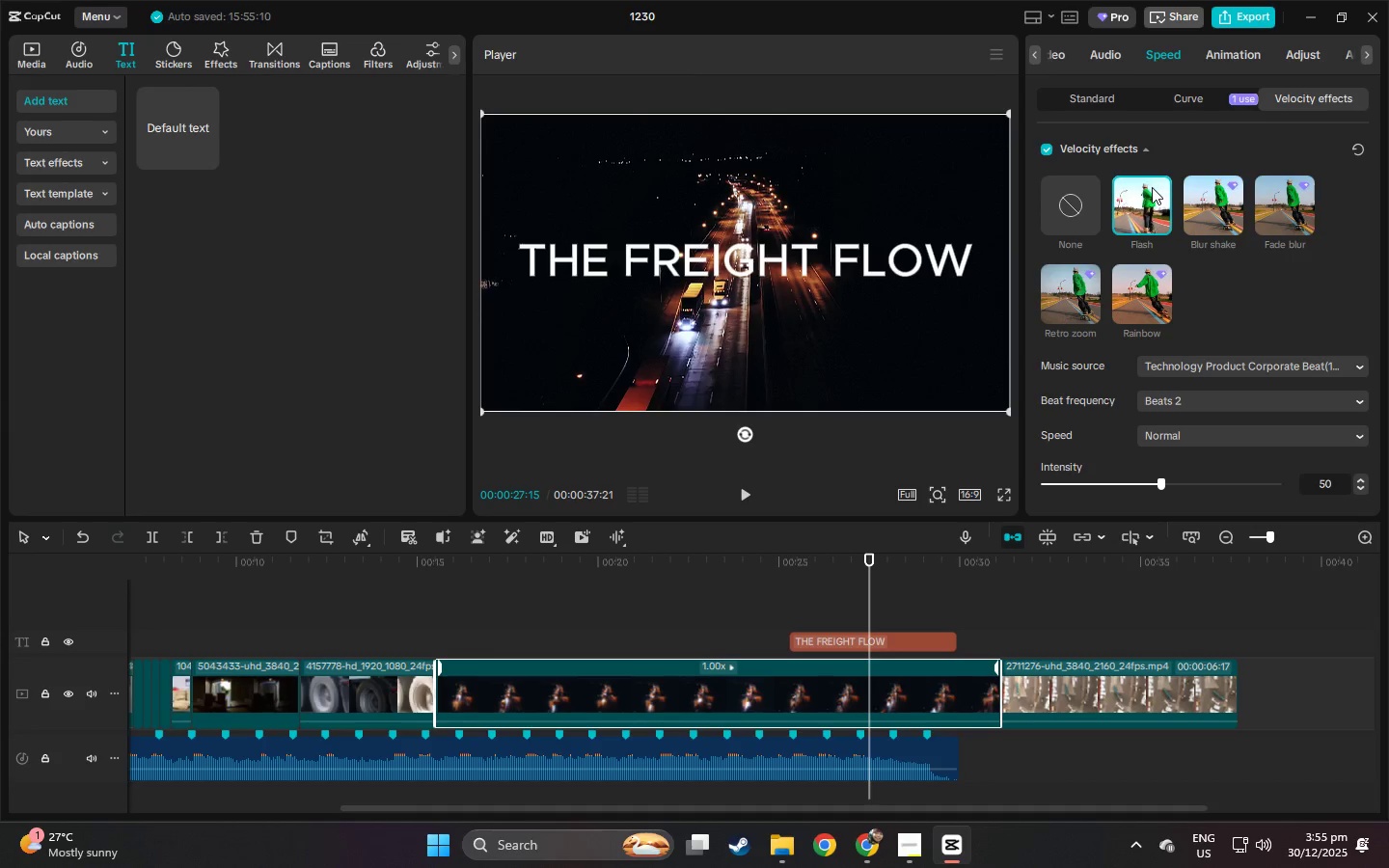 
left_click([900, 681])
 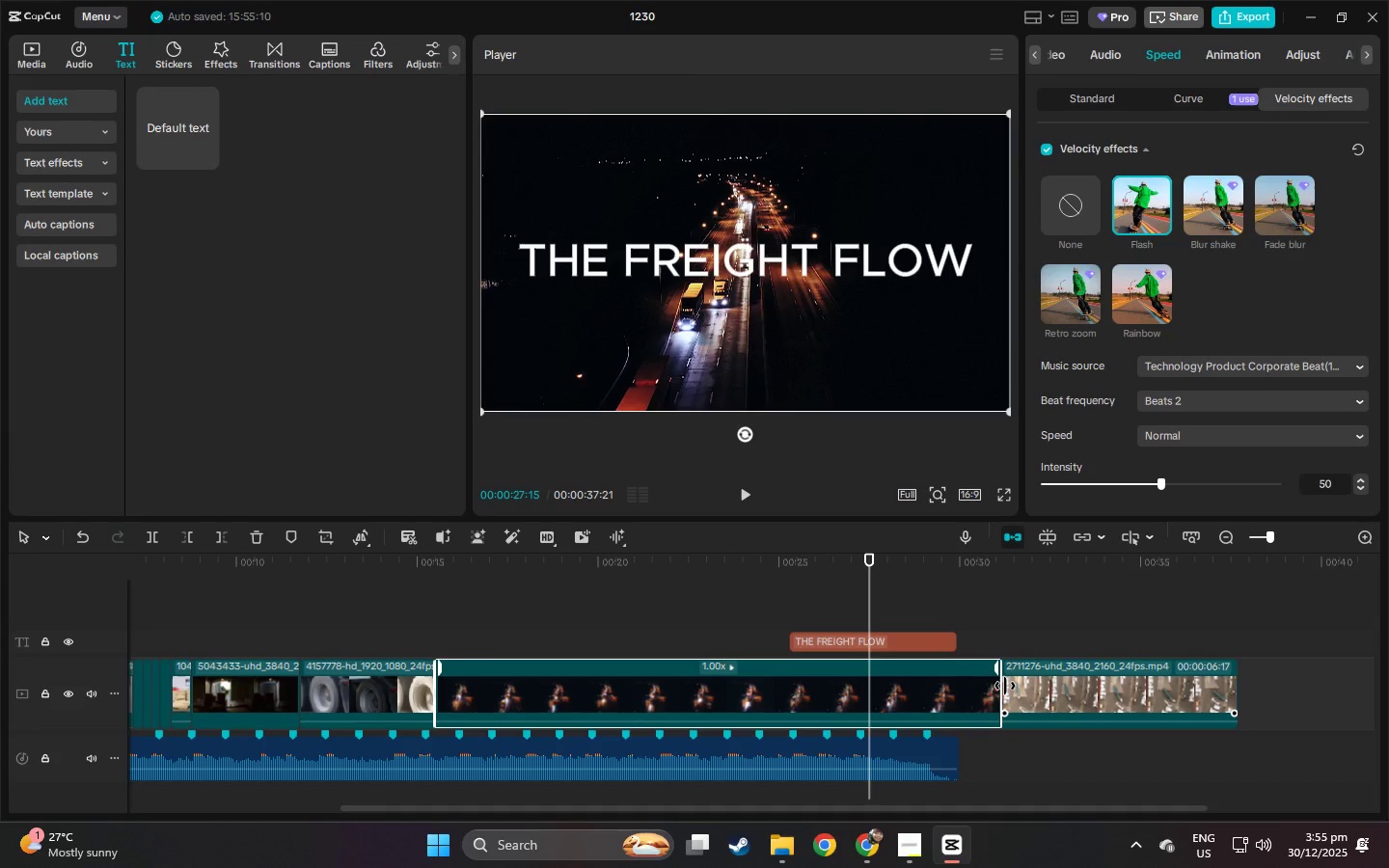 
left_click_drag(start_coordinate=[1005, 686], to_coordinate=[708, 683])
 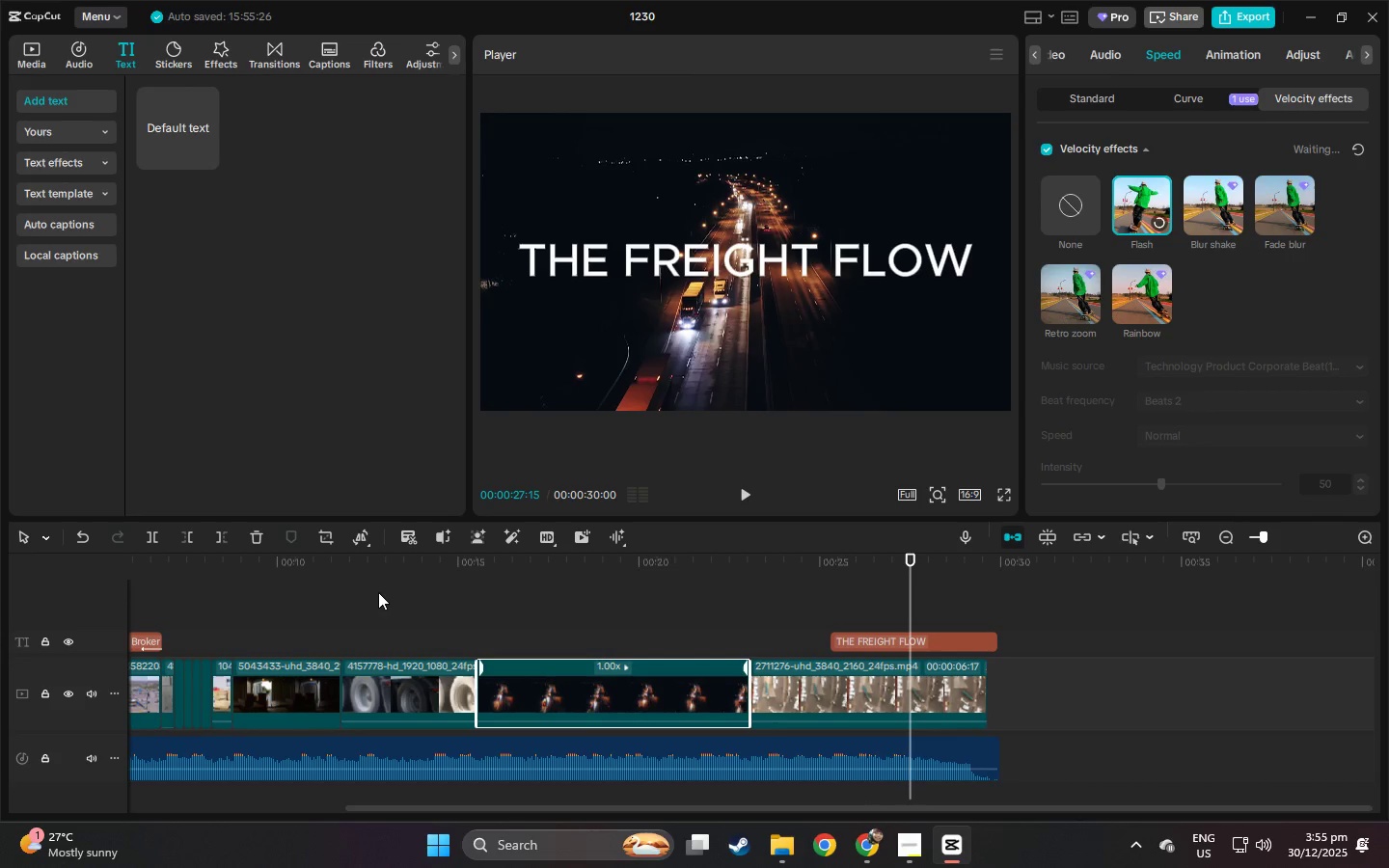 
left_click([422, 582])
 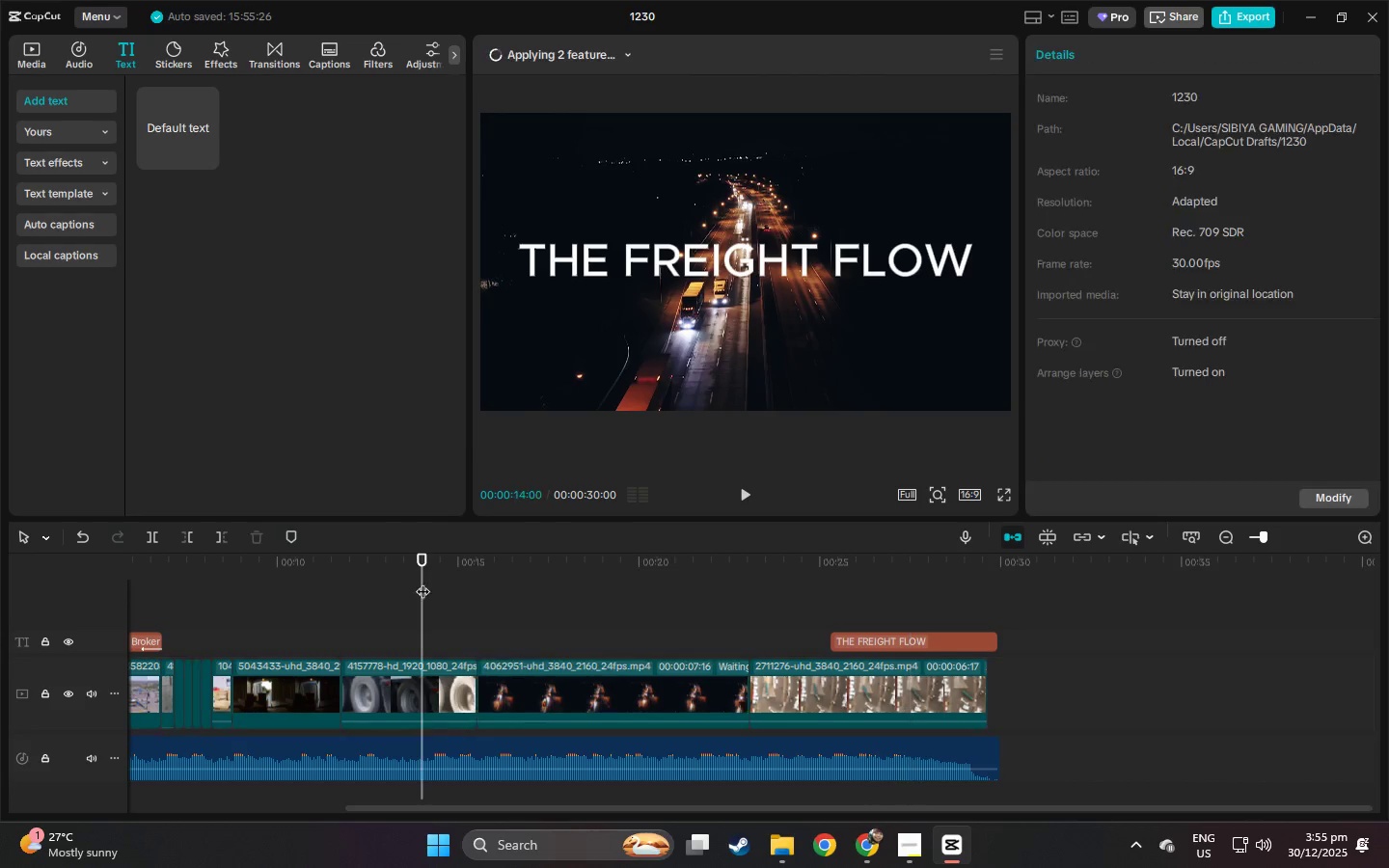 
key(Space)
 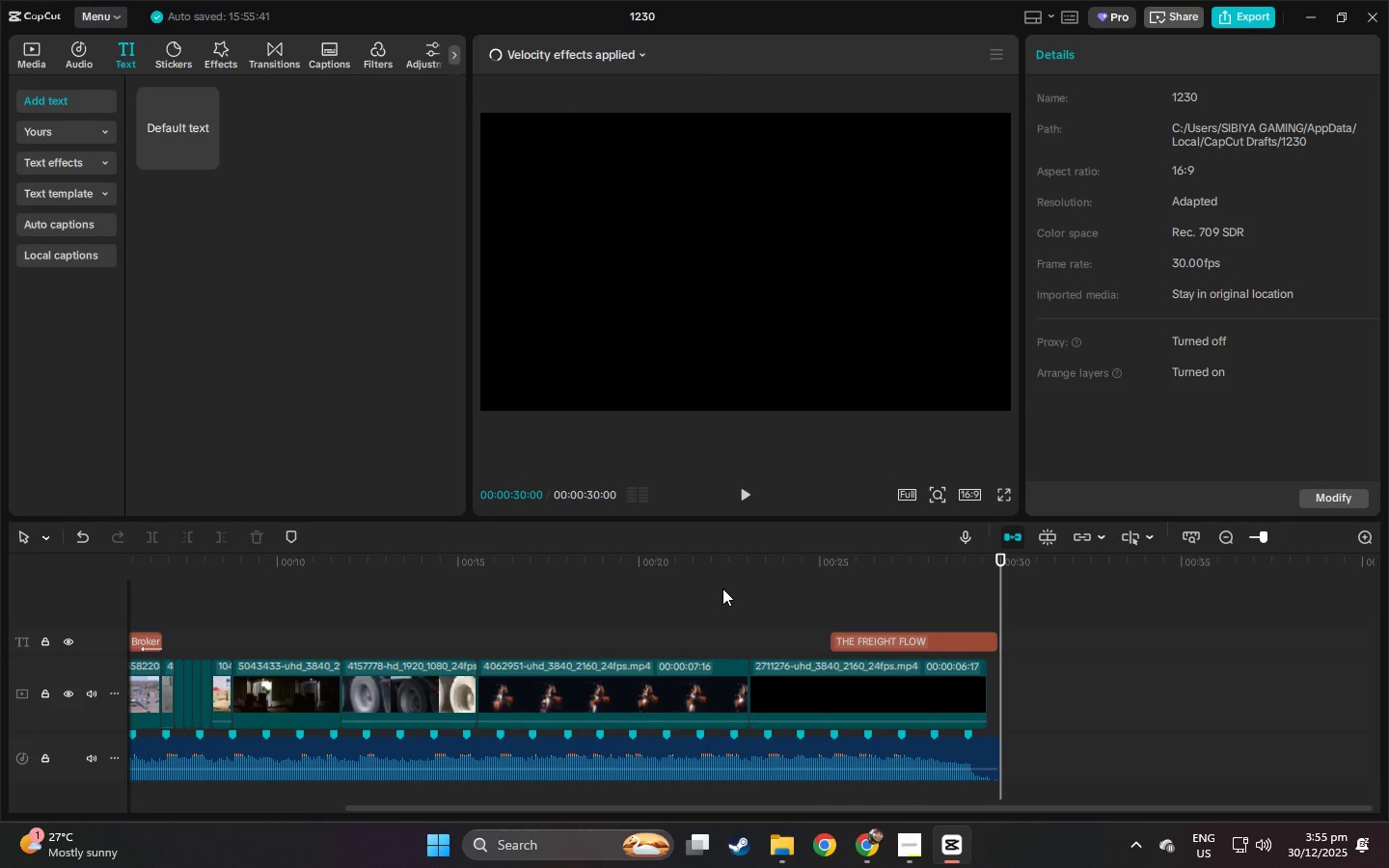 
wait(22.19)
 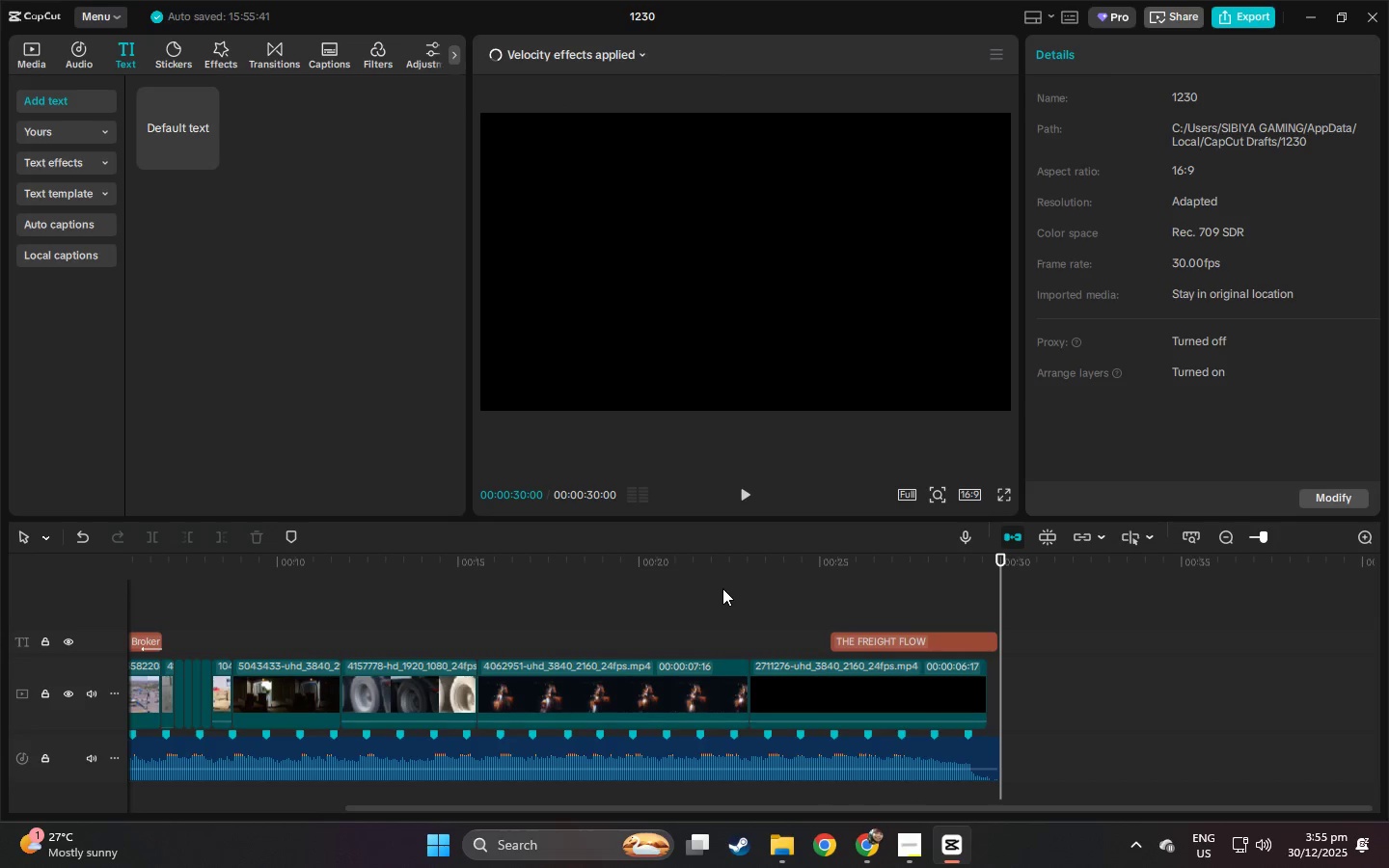 
left_click([436, 668])
 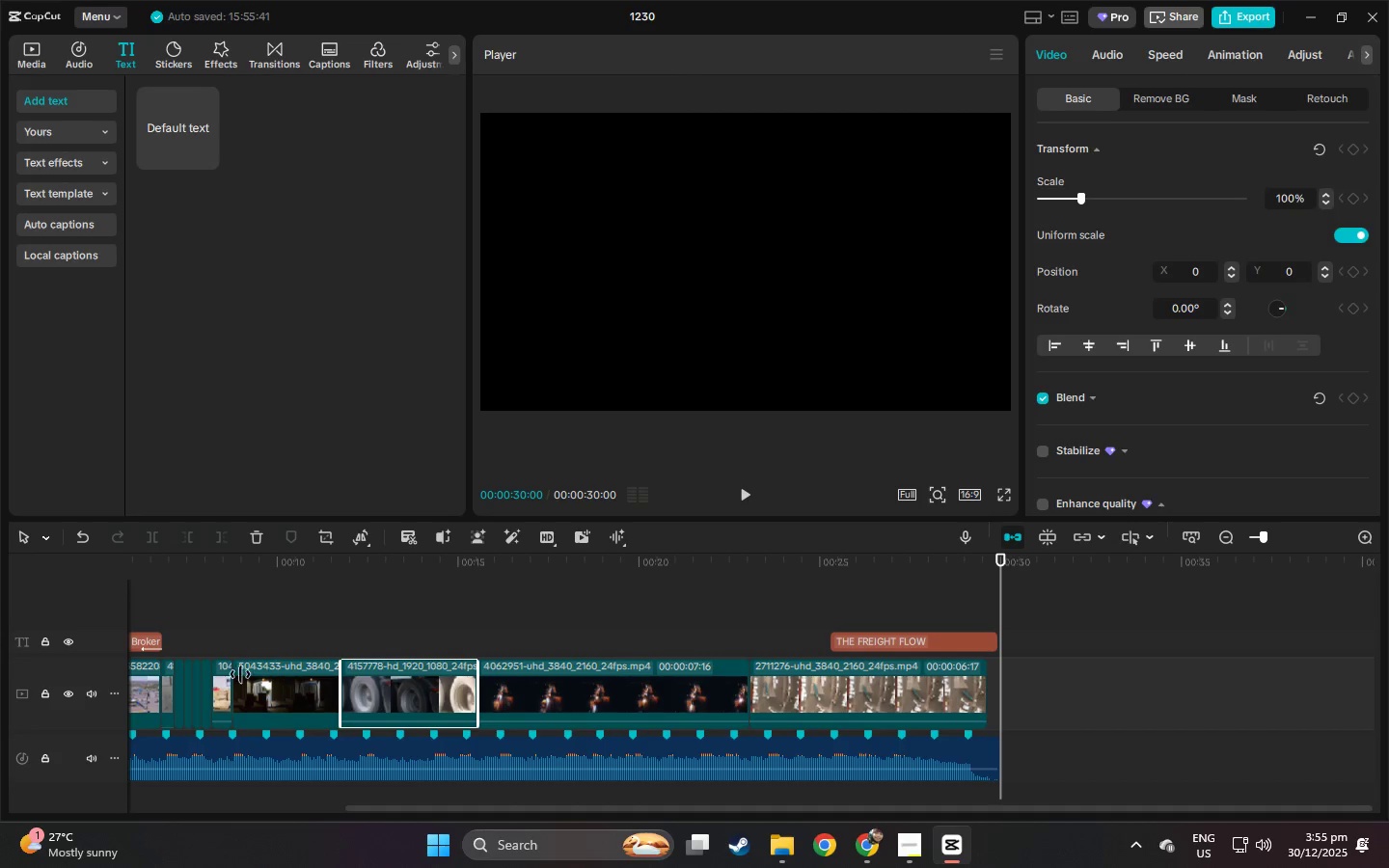 
left_click([247, 678])
 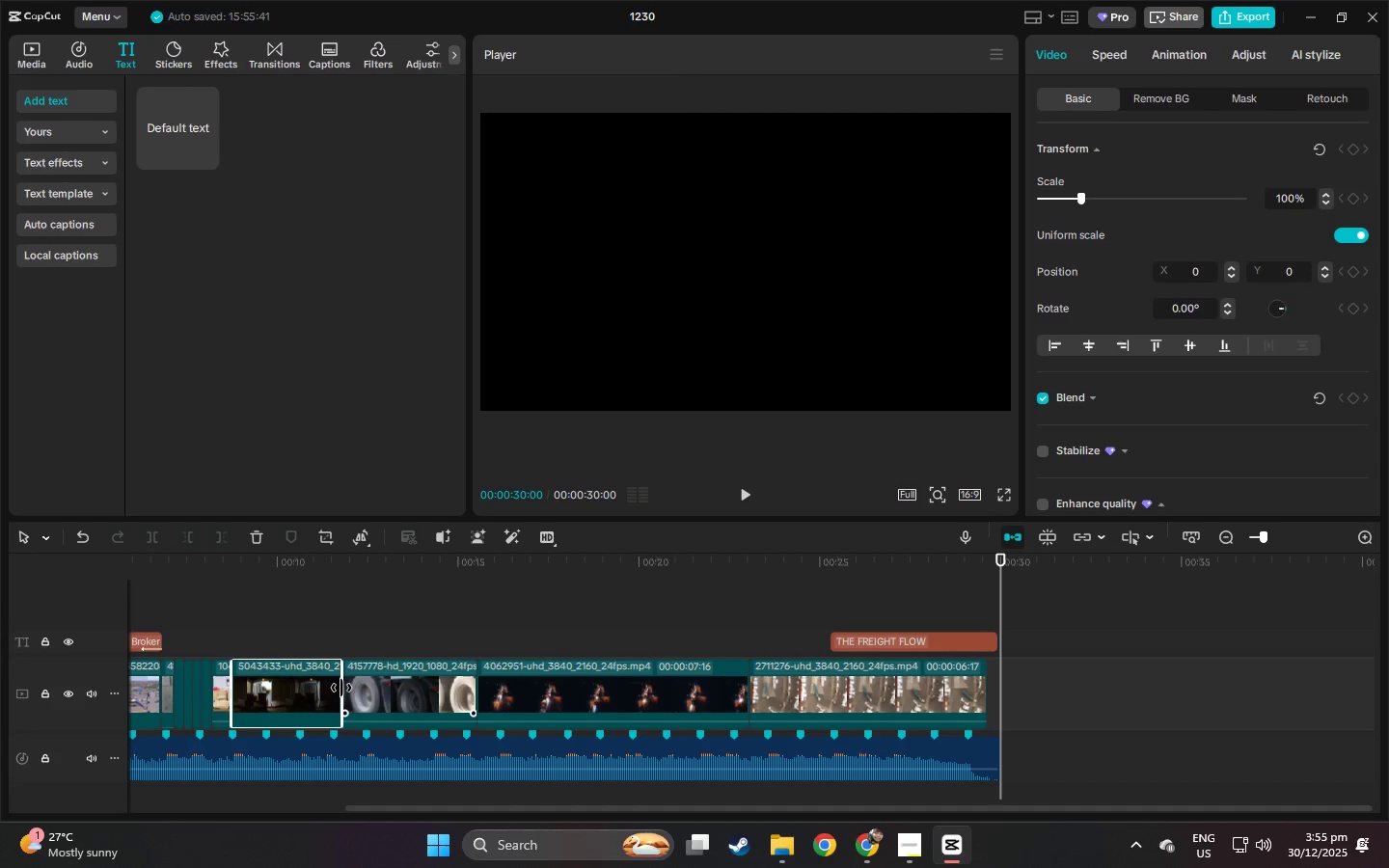 
left_click_drag(start_coordinate=[340, 688], to_coordinate=[382, 690])
 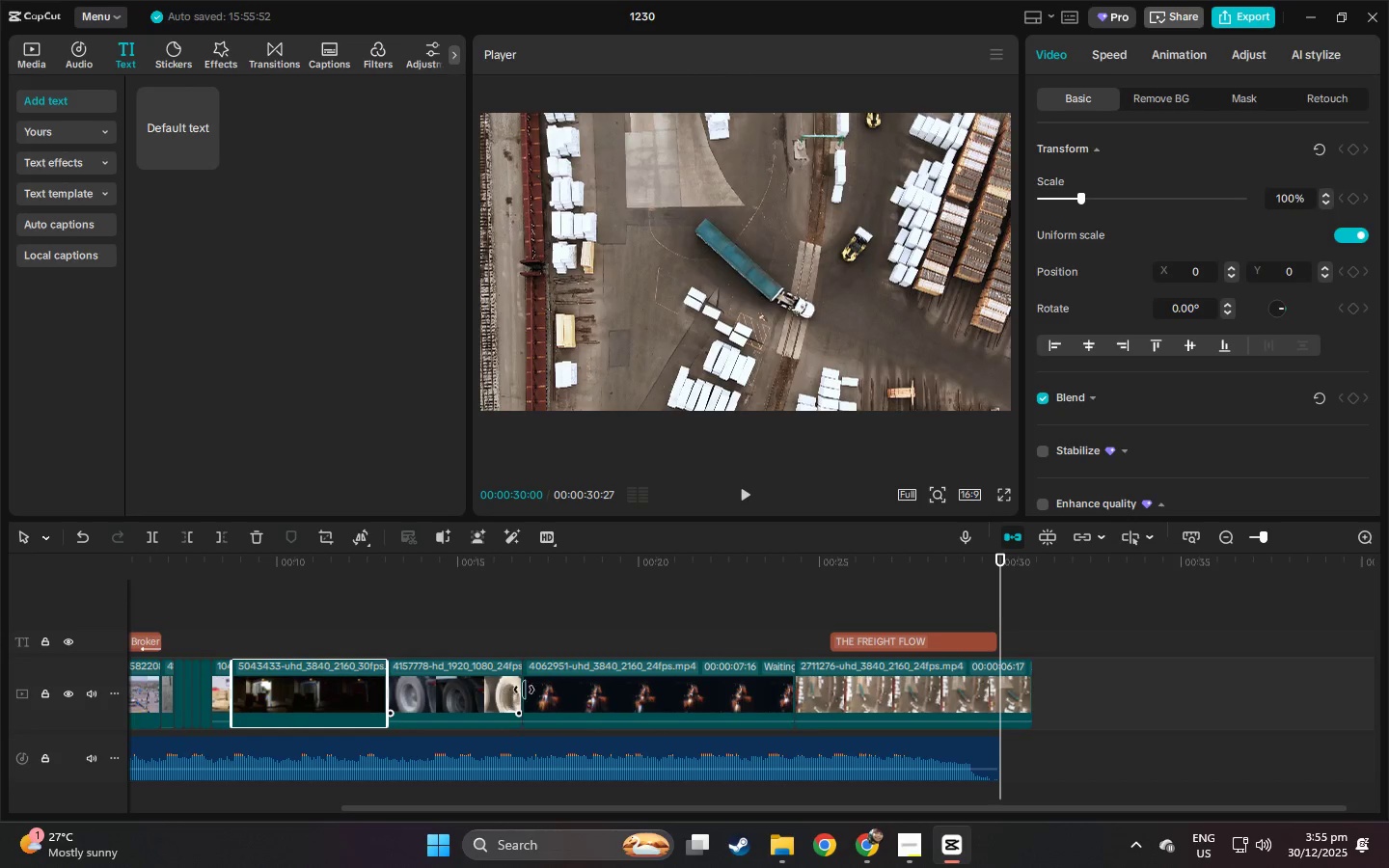 
left_click([712, 691])
 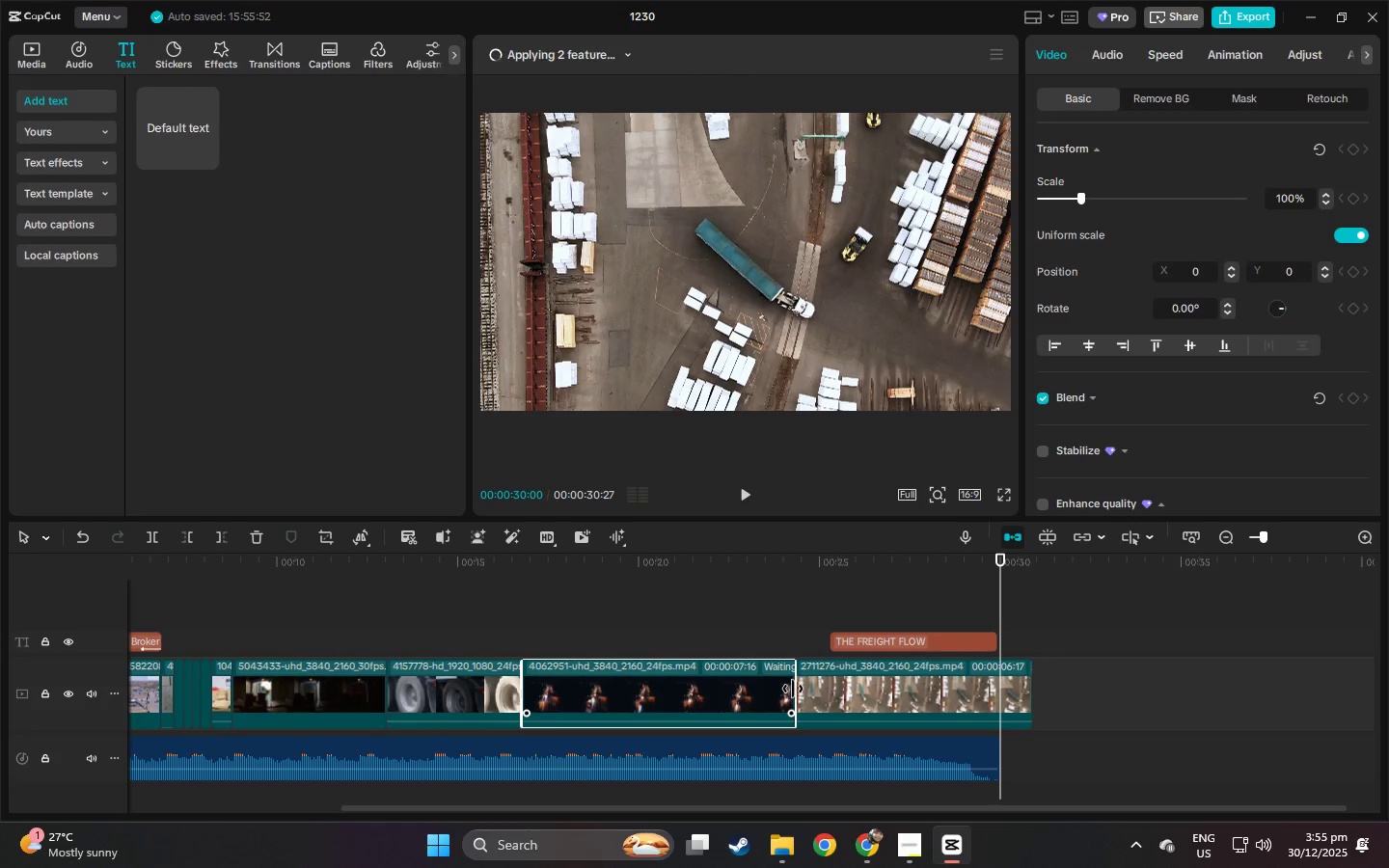 
left_click_drag(start_coordinate=[791, 689], to_coordinate=[725, 694])
 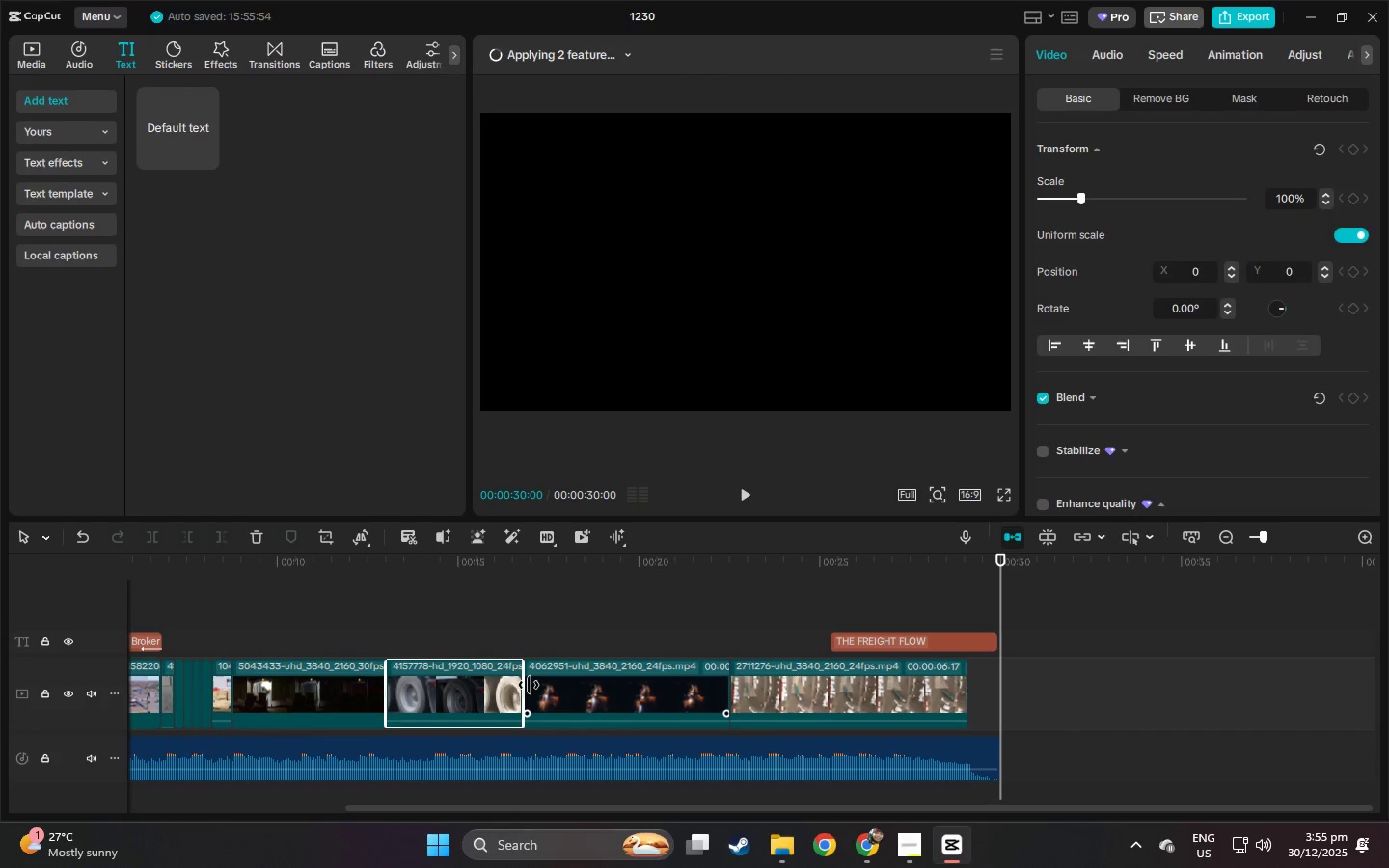 
left_click_drag(start_coordinate=[522, 686], to_coordinate=[511, 687])
 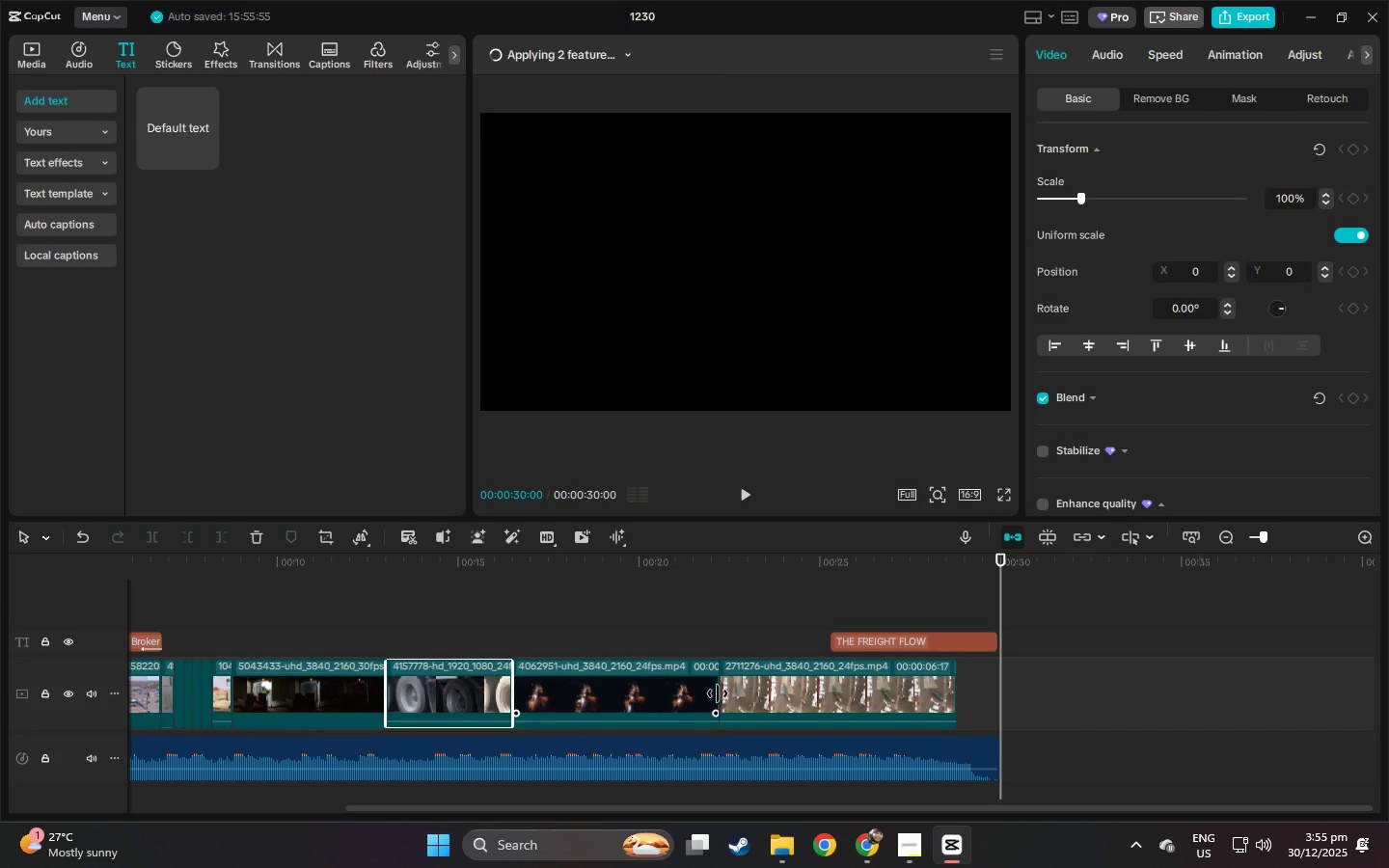 
left_click_drag(start_coordinate=[721, 692], to_coordinate=[731, 692])
 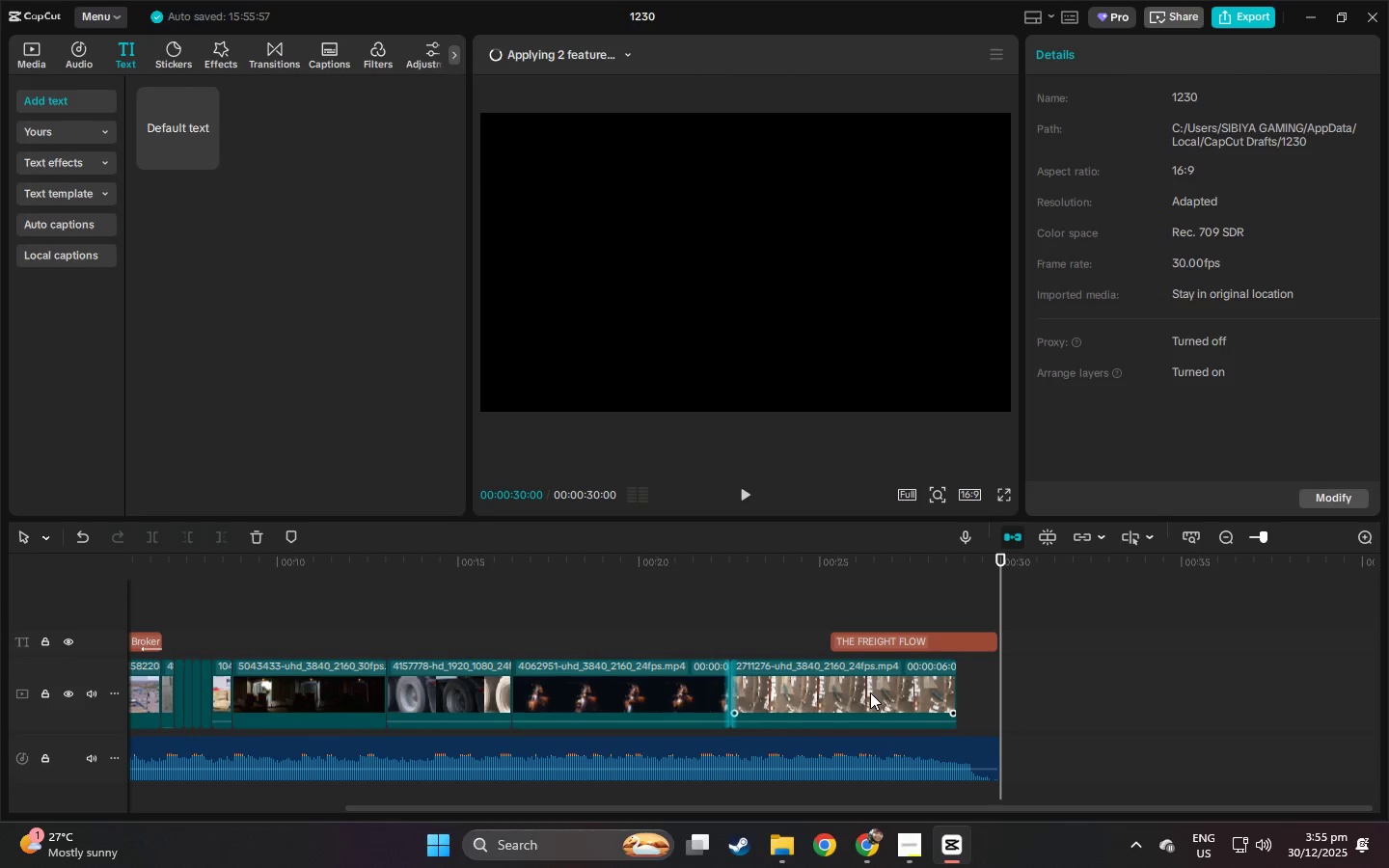 
left_click_drag(start_coordinate=[870, 692], to_coordinate=[875, 692])
 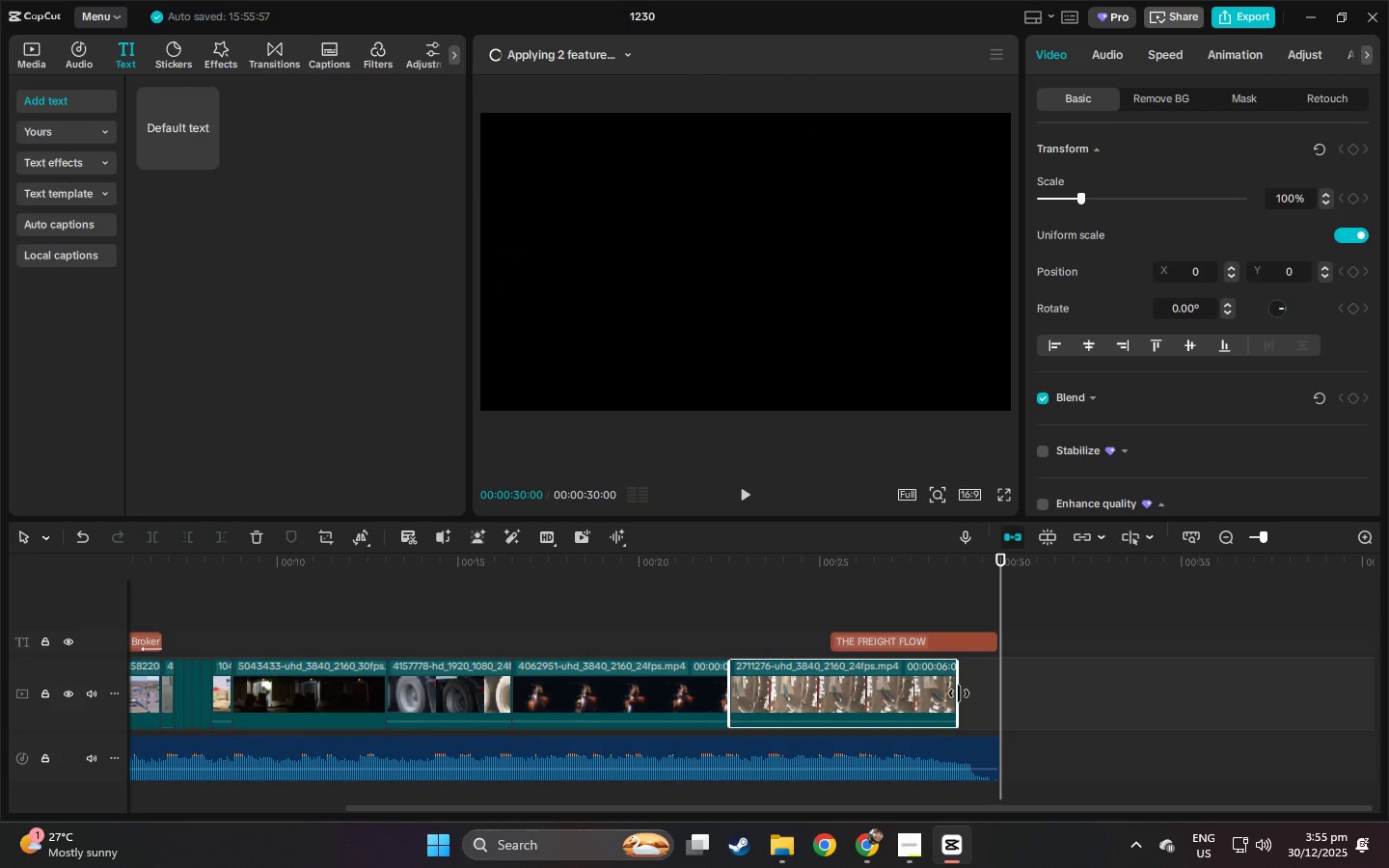 
left_click_drag(start_coordinate=[959, 693], to_coordinate=[974, 697])
 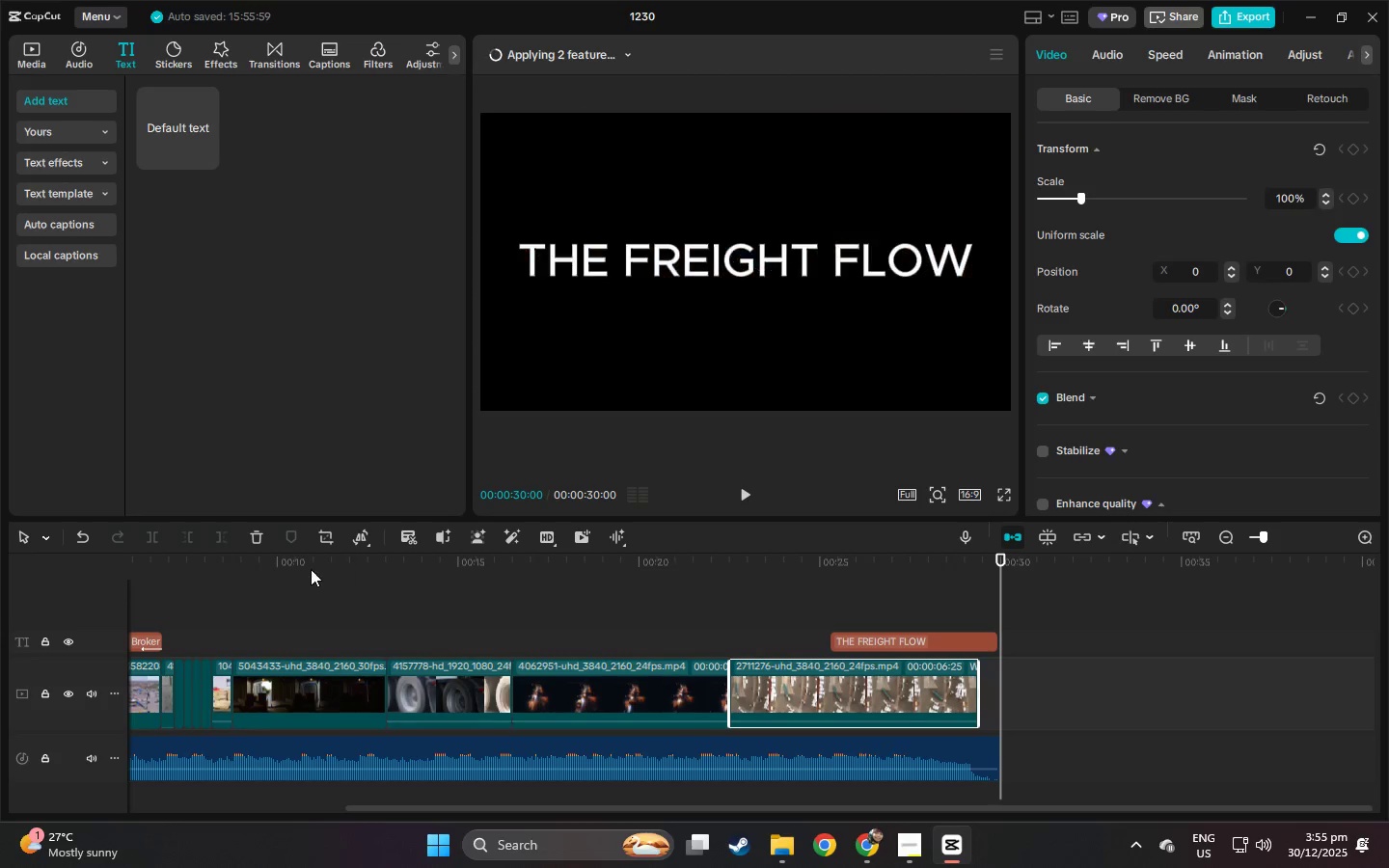 
left_click_drag(start_coordinate=[297, 569], to_coordinate=[0, 567])
 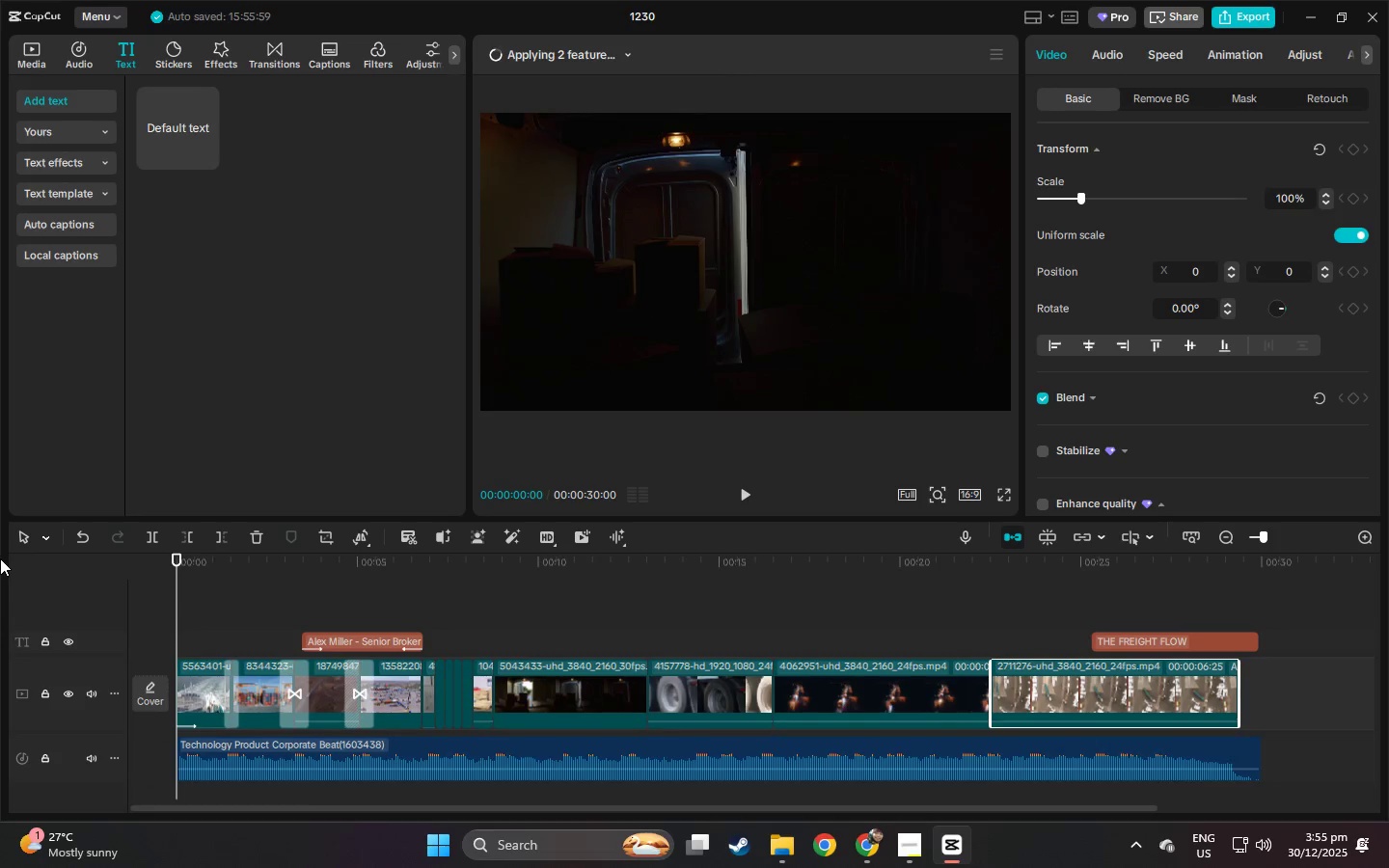 
key(Space)
 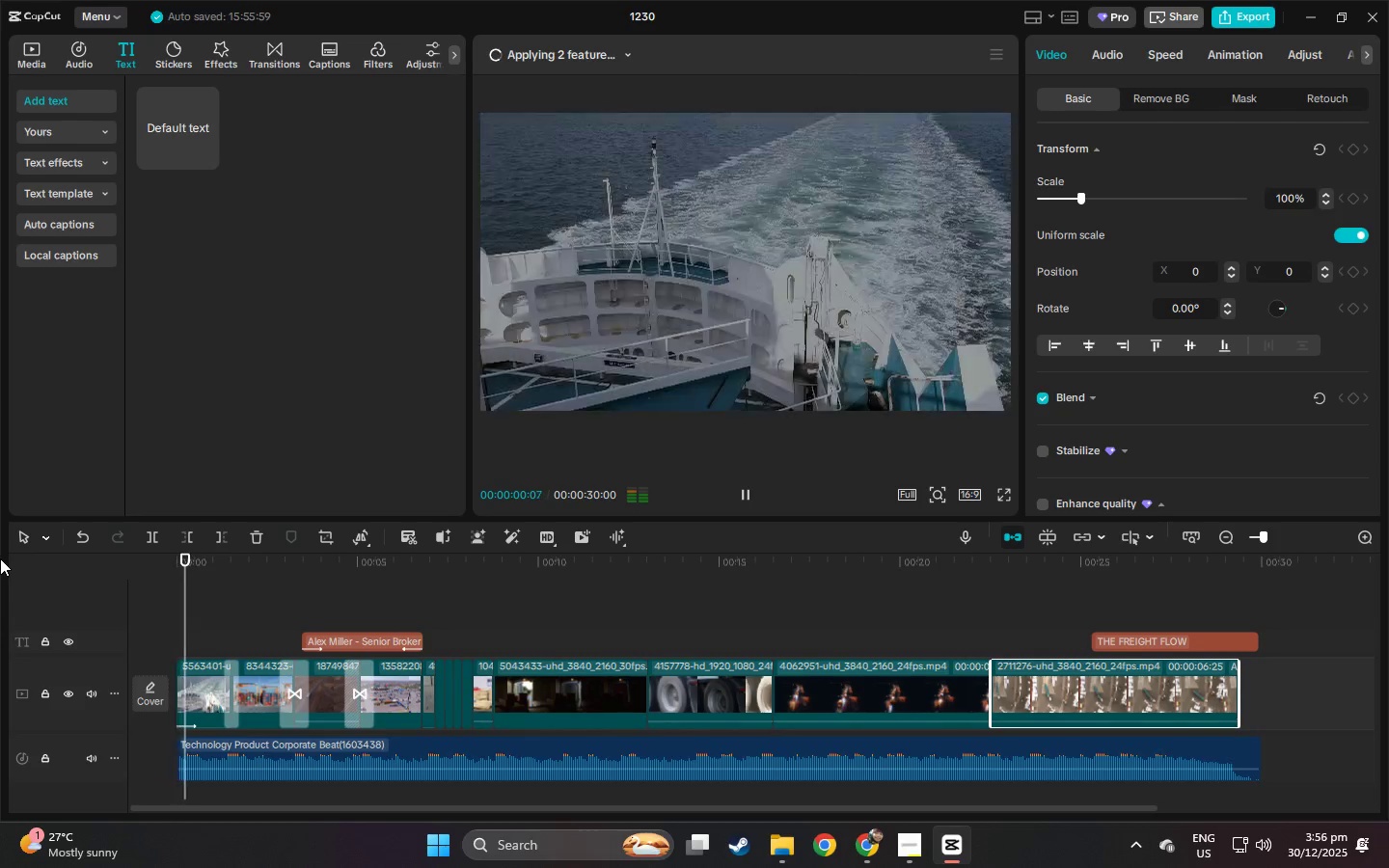 
key(Alt+AltLeft)
 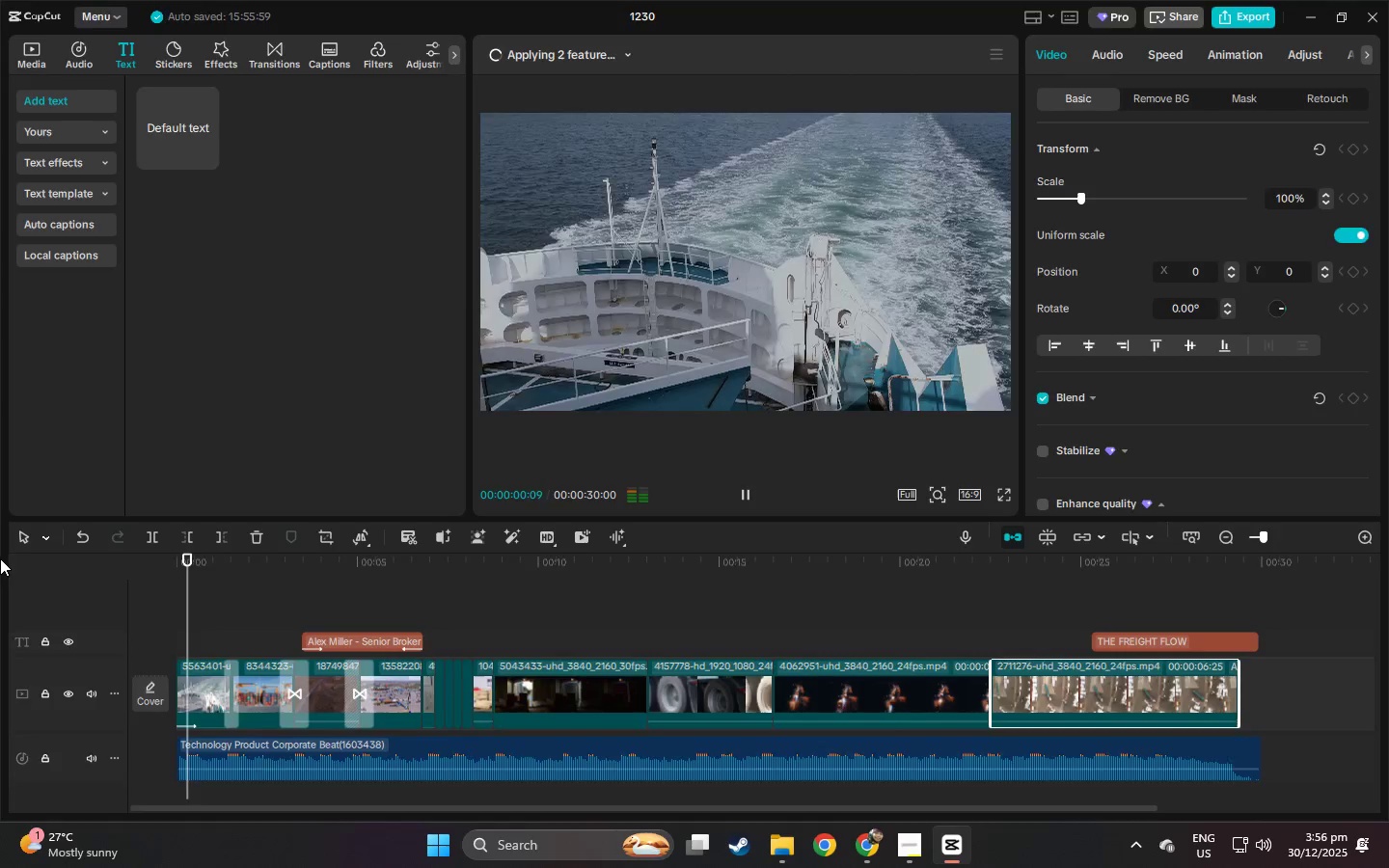 
key(Alt+Tab)